 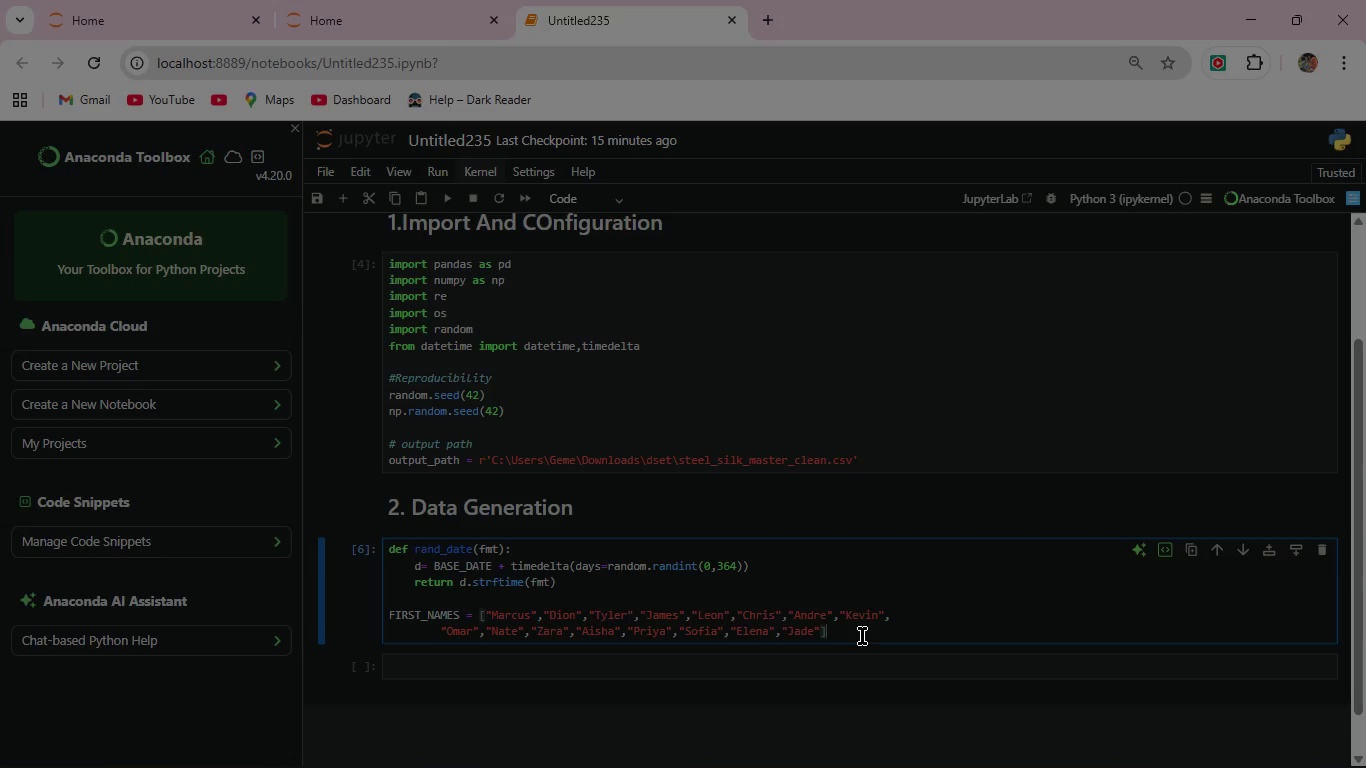 
key(Enter)
 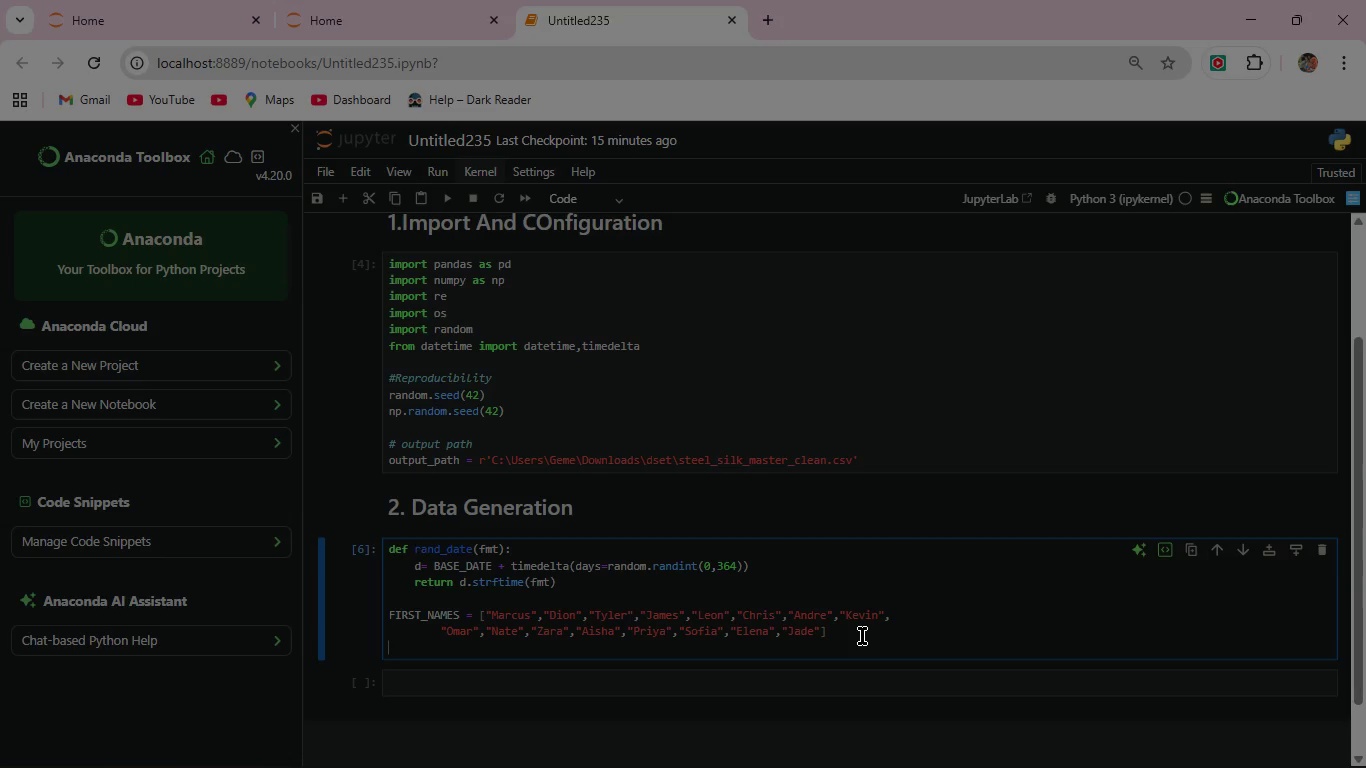 
type(LAST_NAMES =  ["Williams",)
 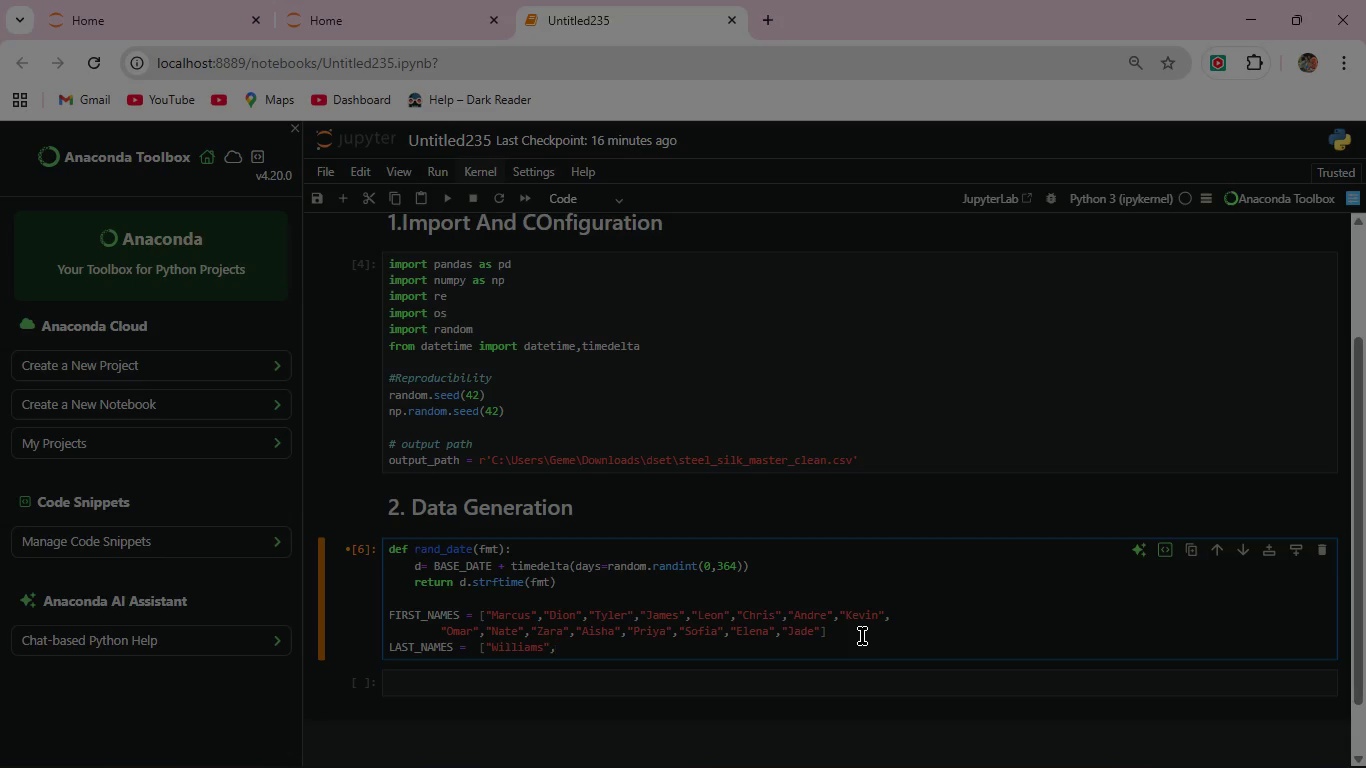 
key(Shift+Quote)
 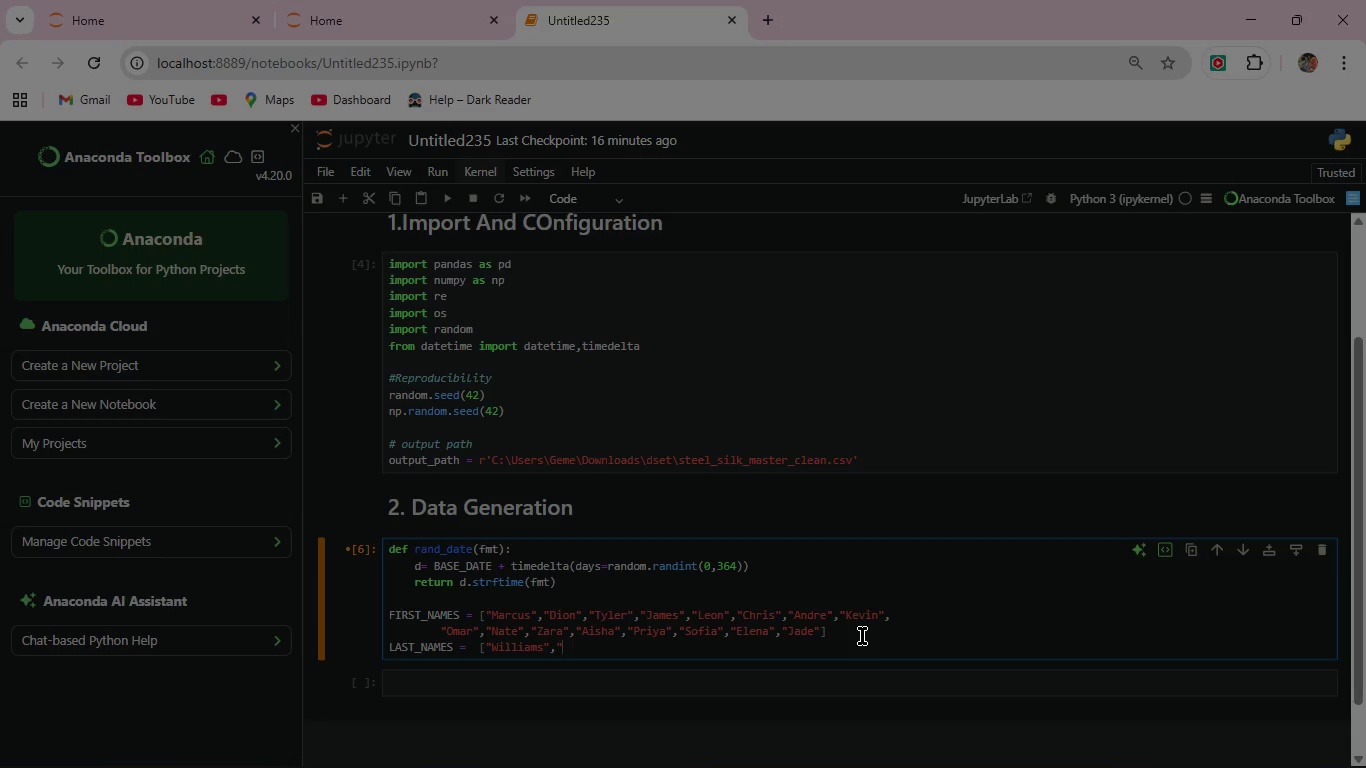 
type(Johnson","Brown","Davis","Smith","Lee")
 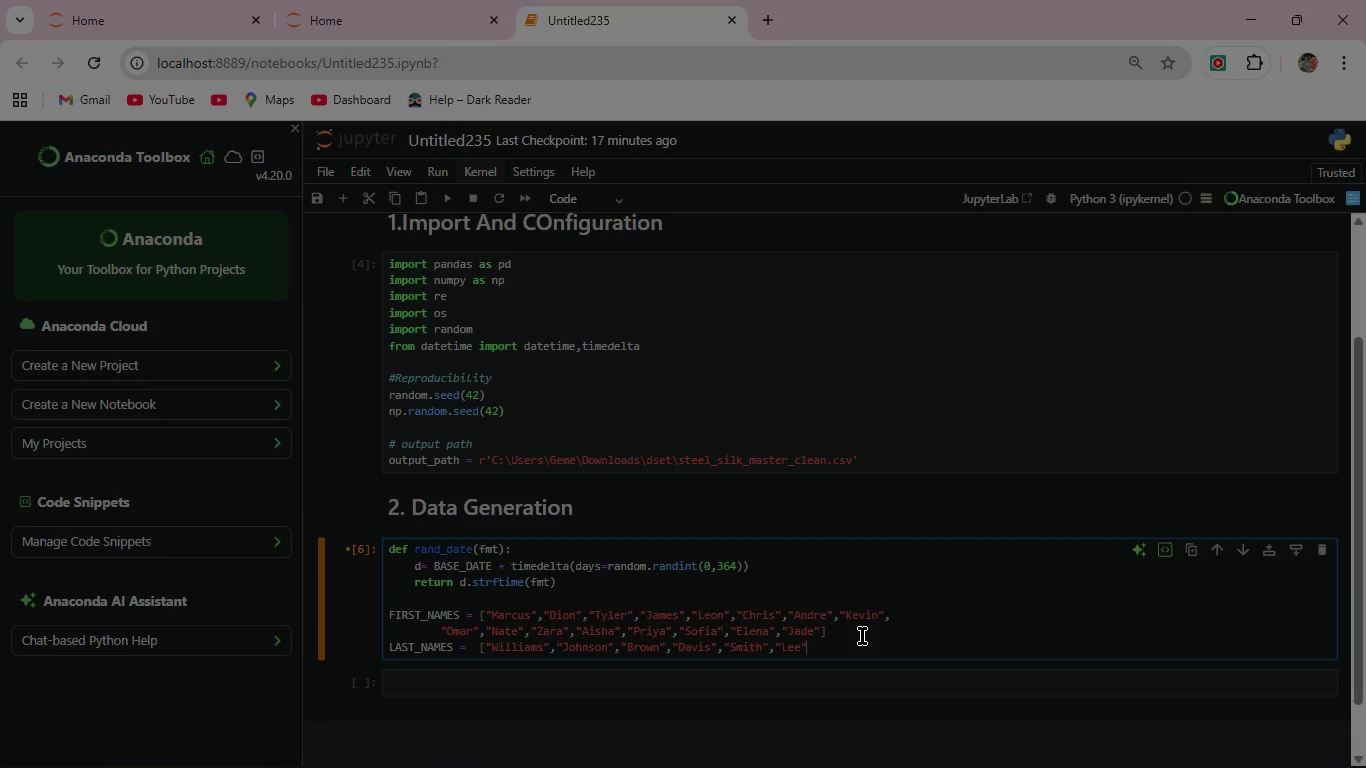 
type(,"Harris",)
 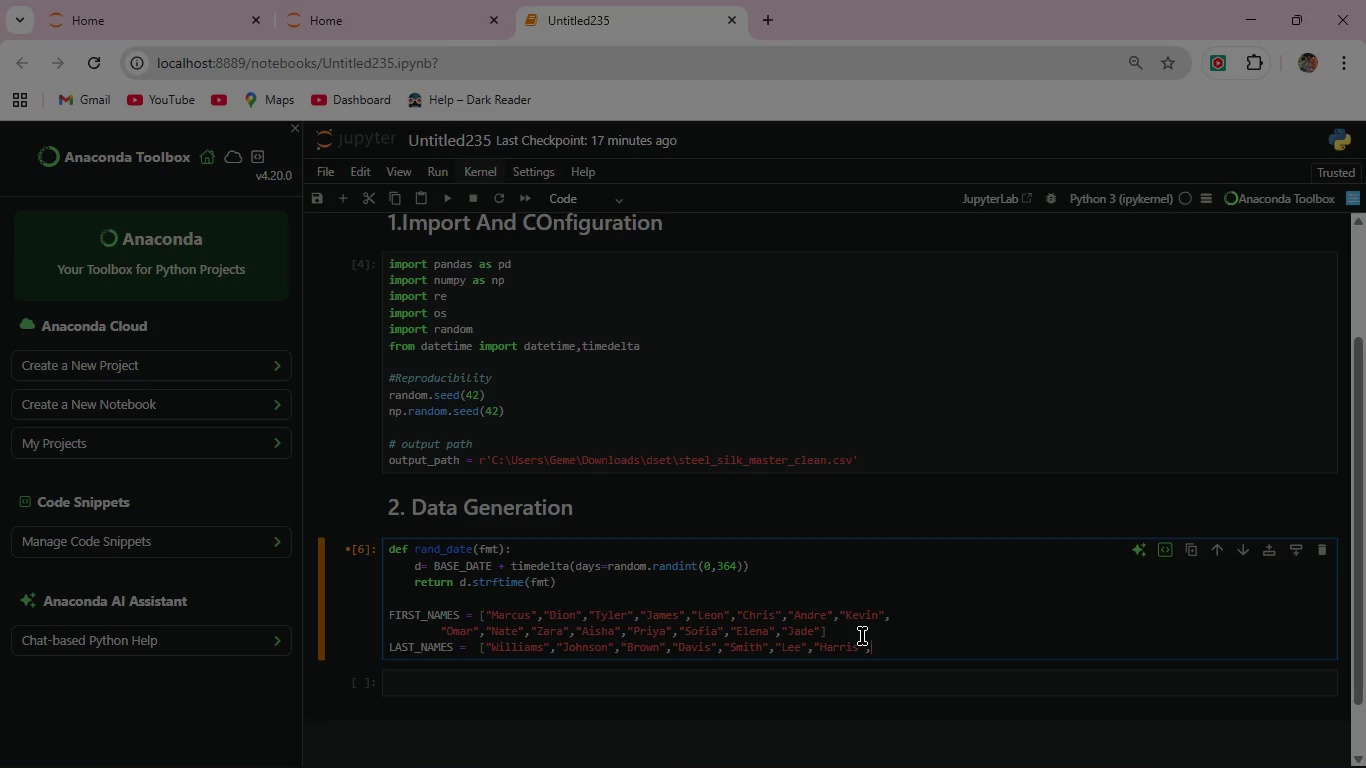 
key(Enter)
 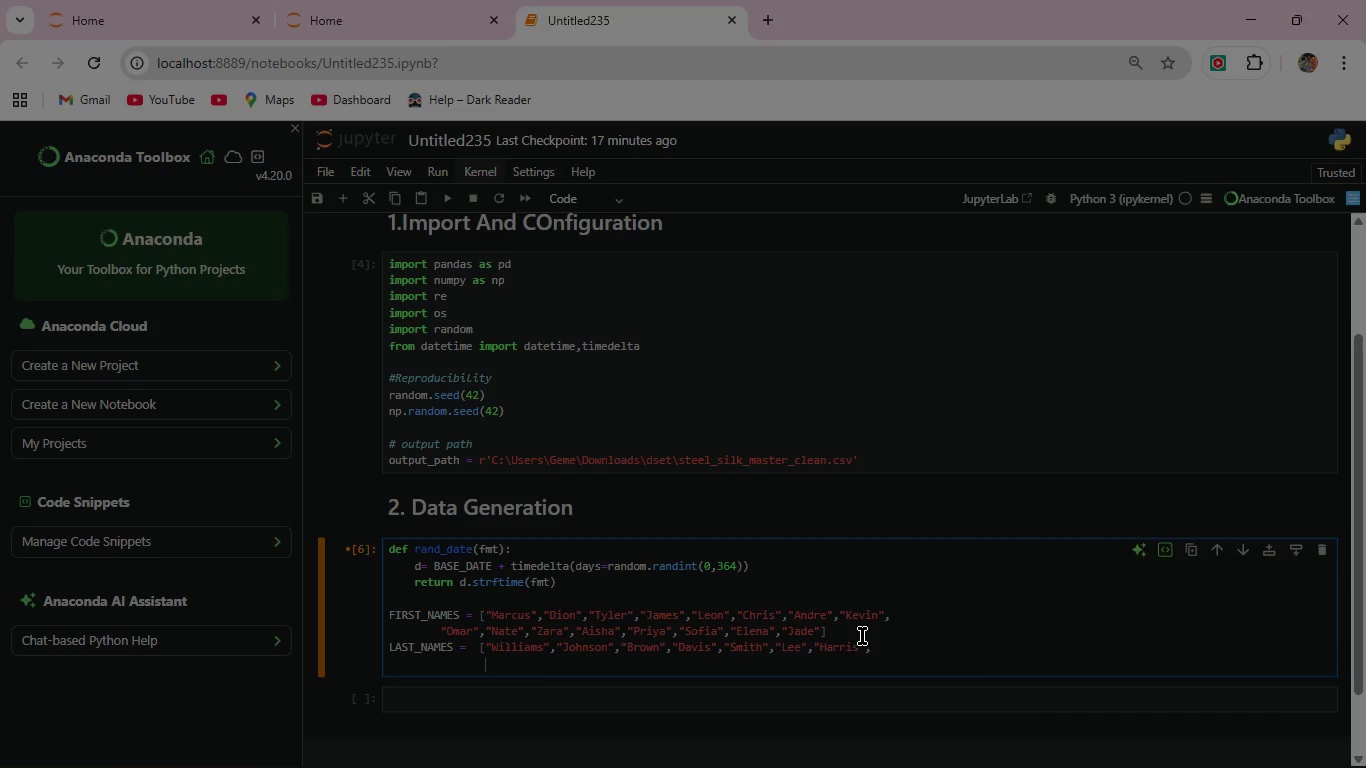 
key(Backspace)
 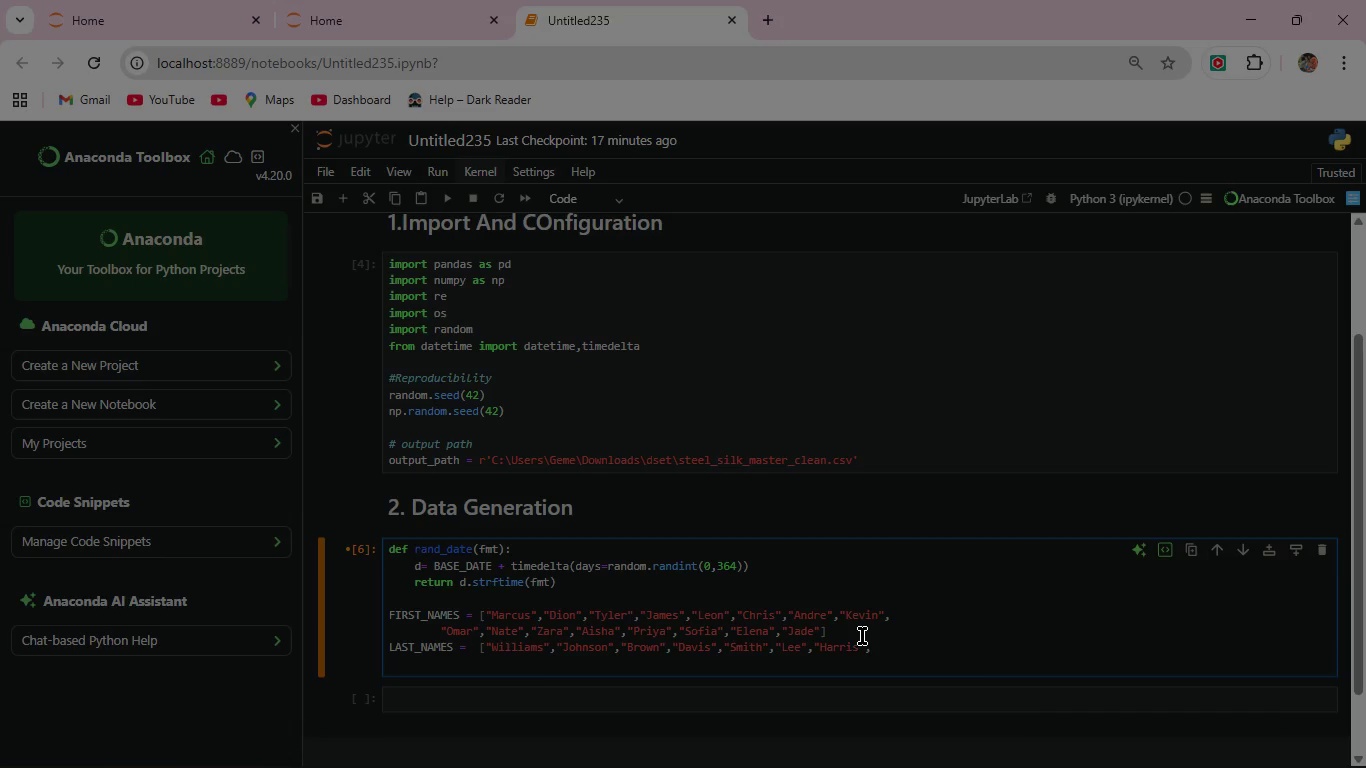 
key(Backspace)
 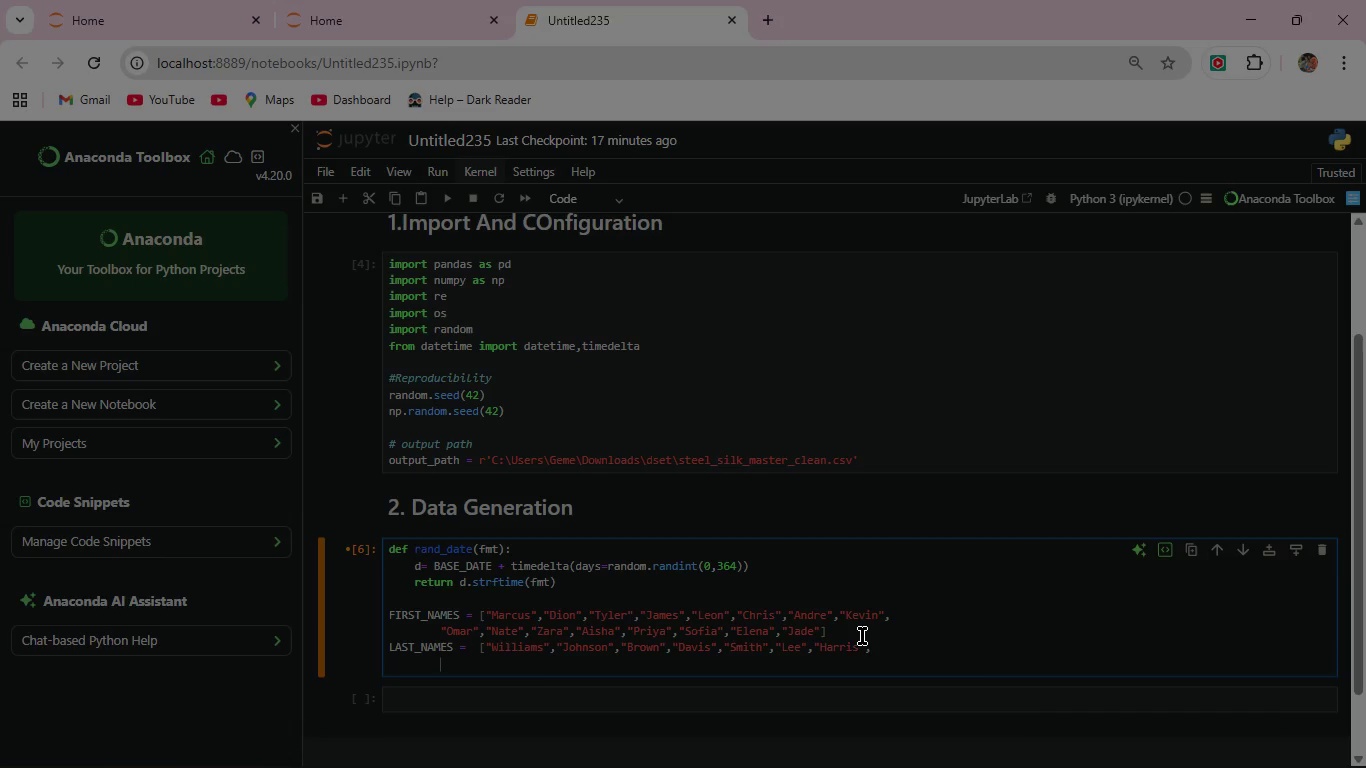 
key(Space)
 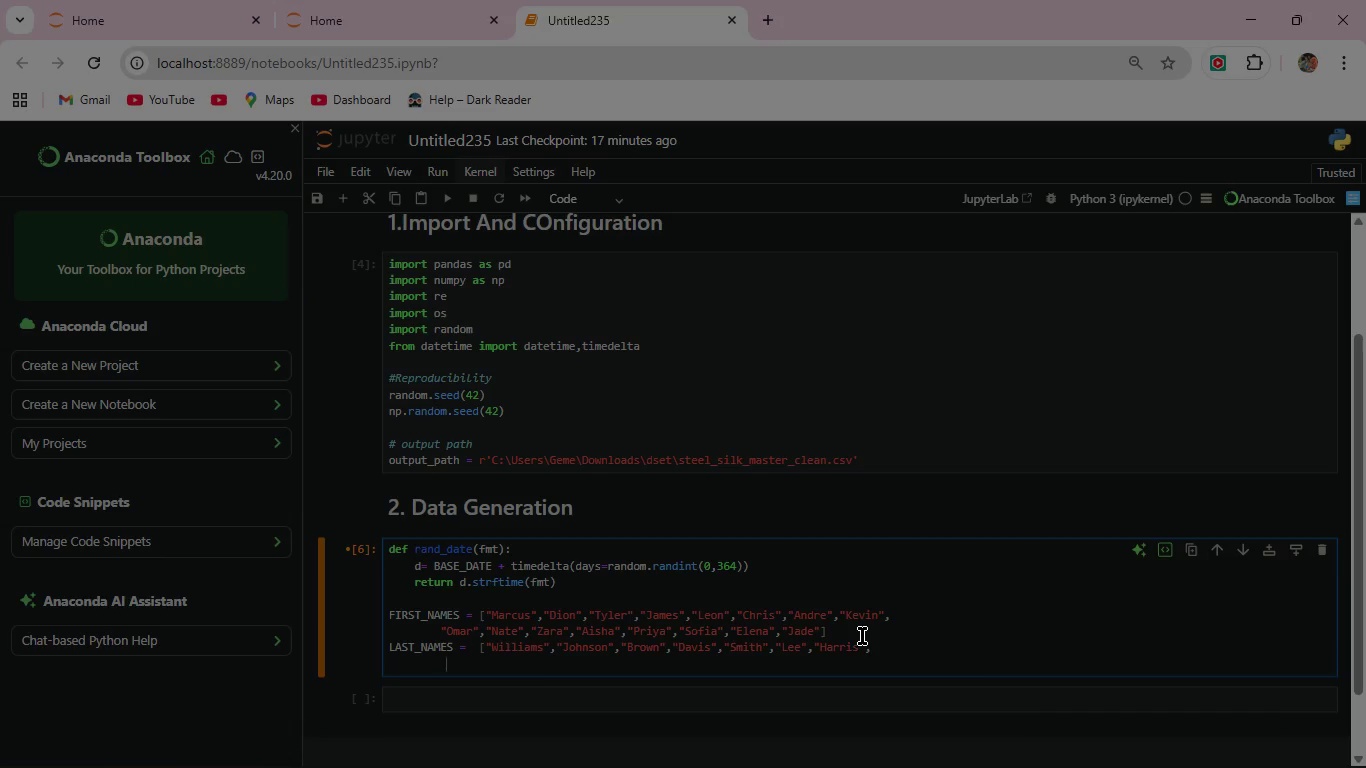 
key(Shift+Quote)
 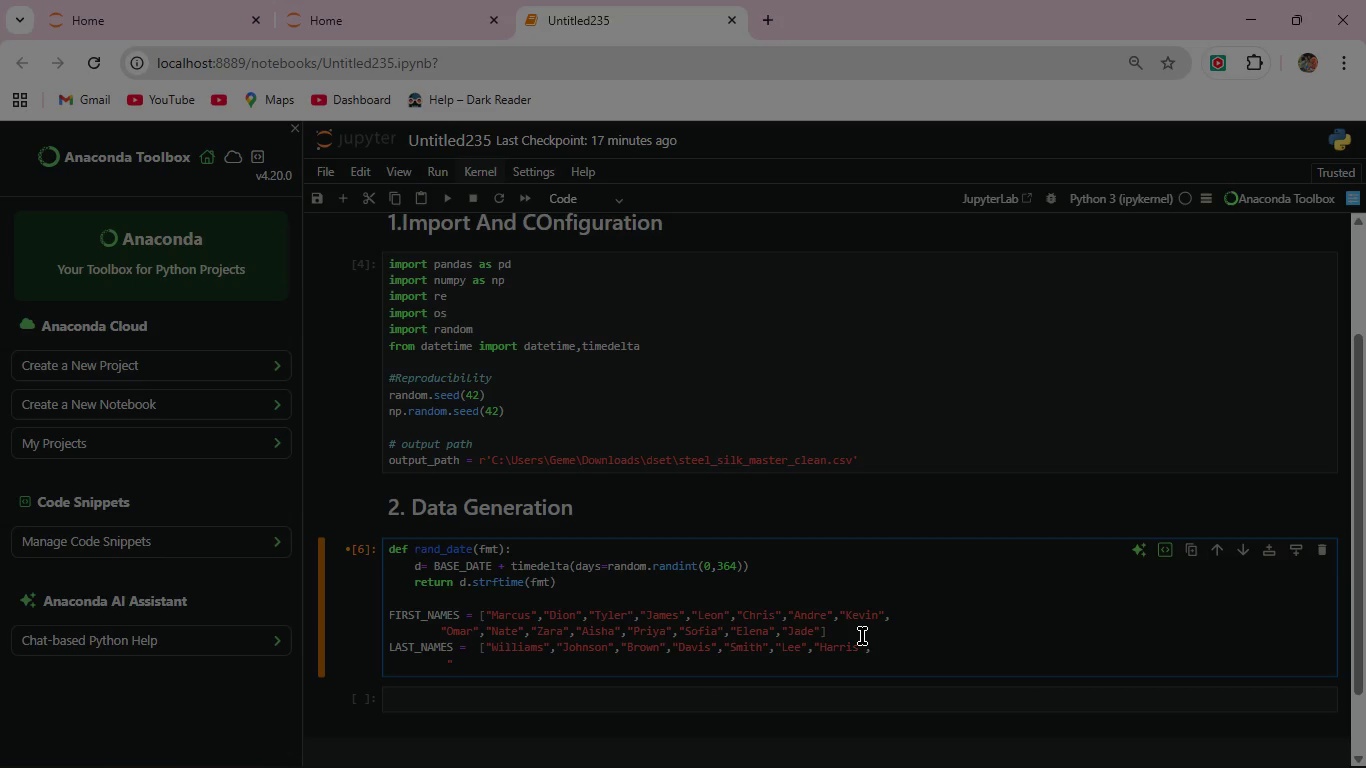 
type(Clark","Walker","Hall",")
 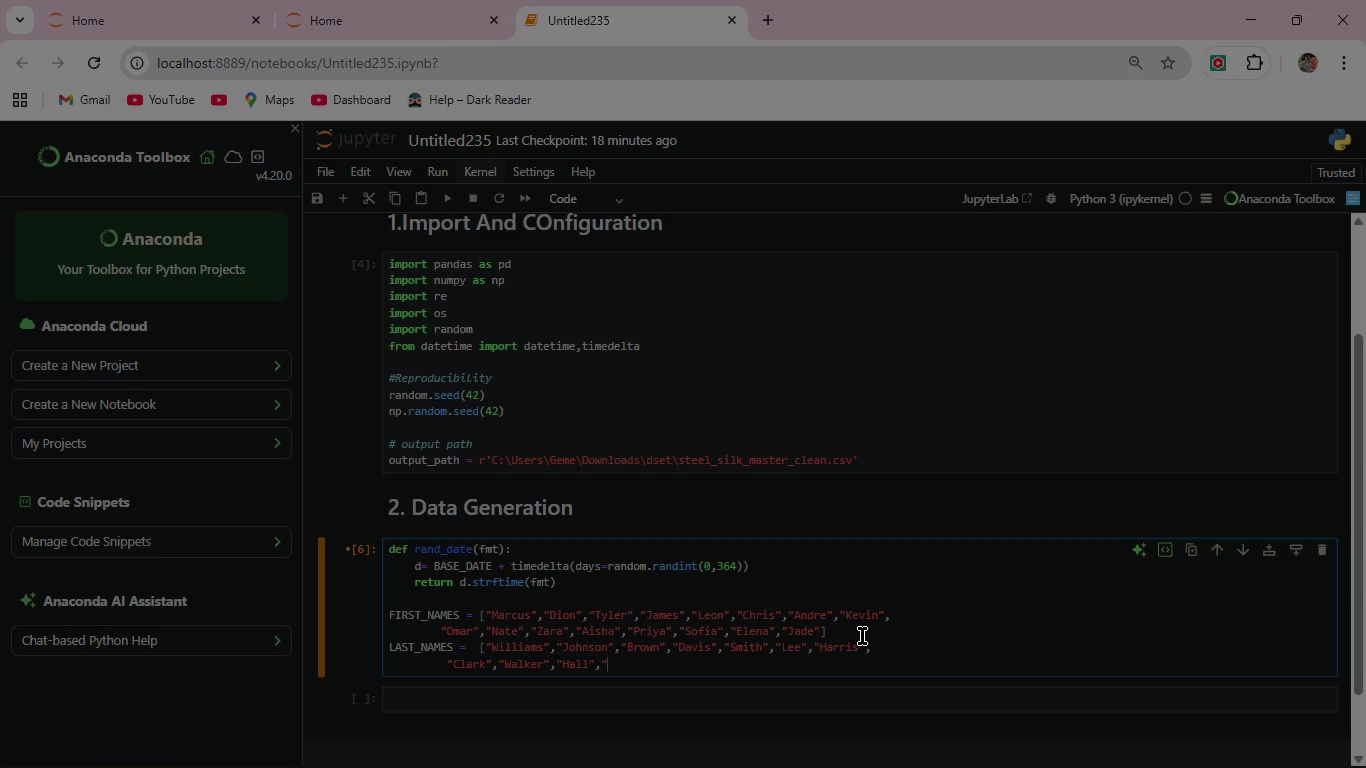 
type(Young",)
 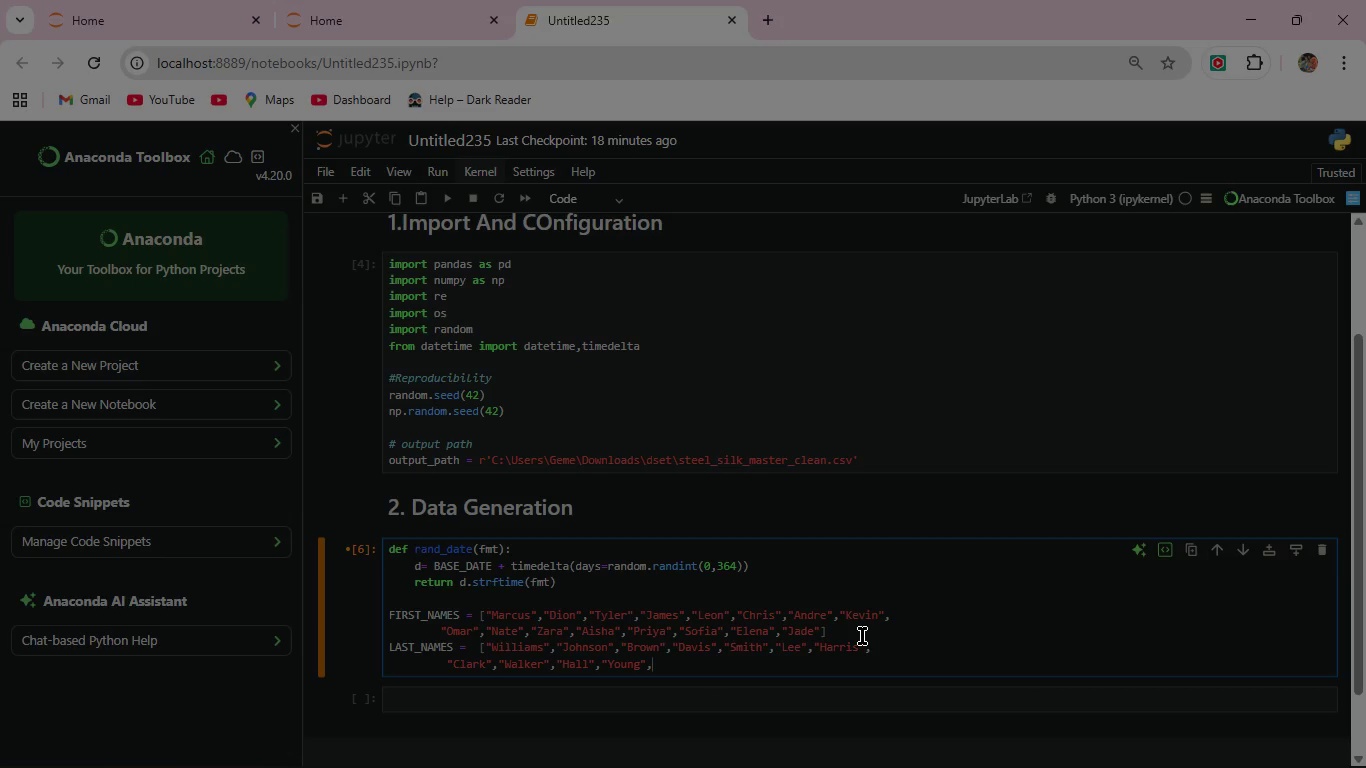 
type("King","Scott","Adams","Baker"])
 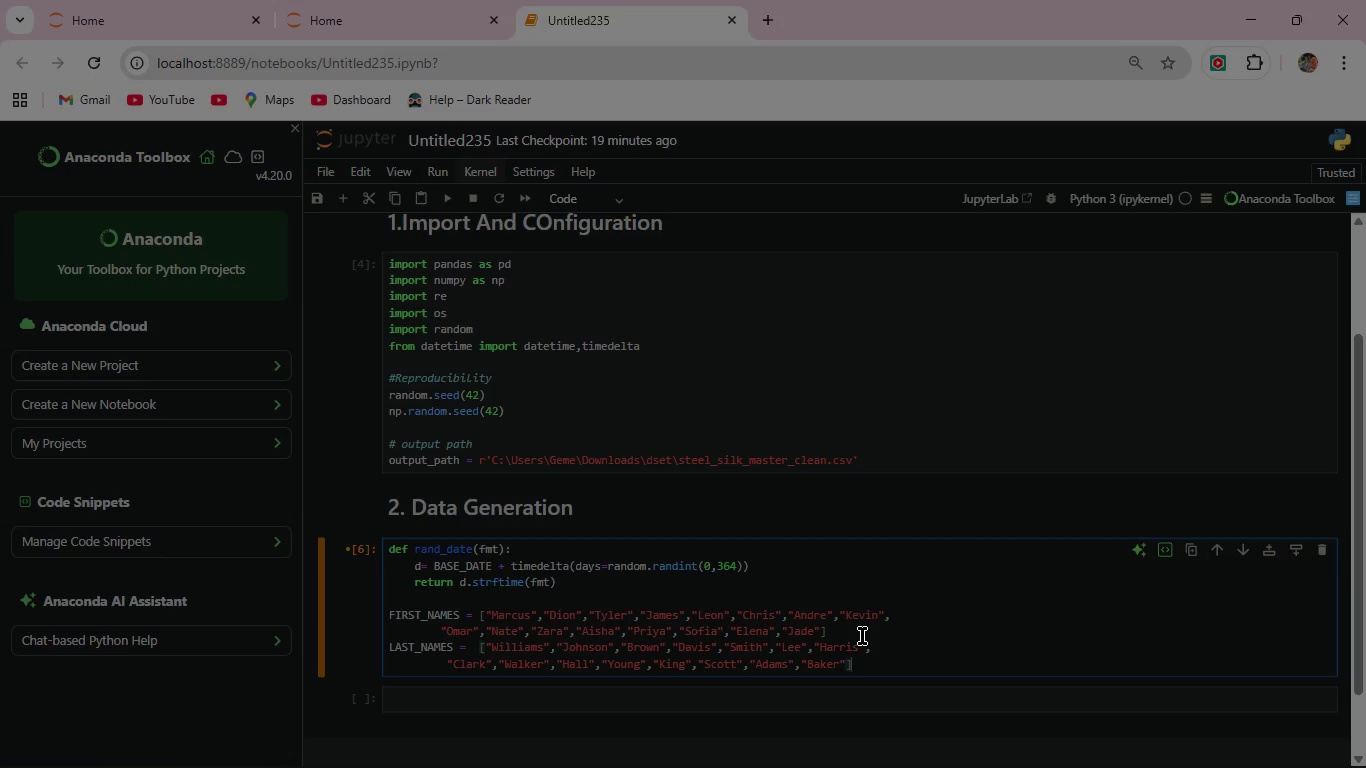 
left_click([455, 195])
 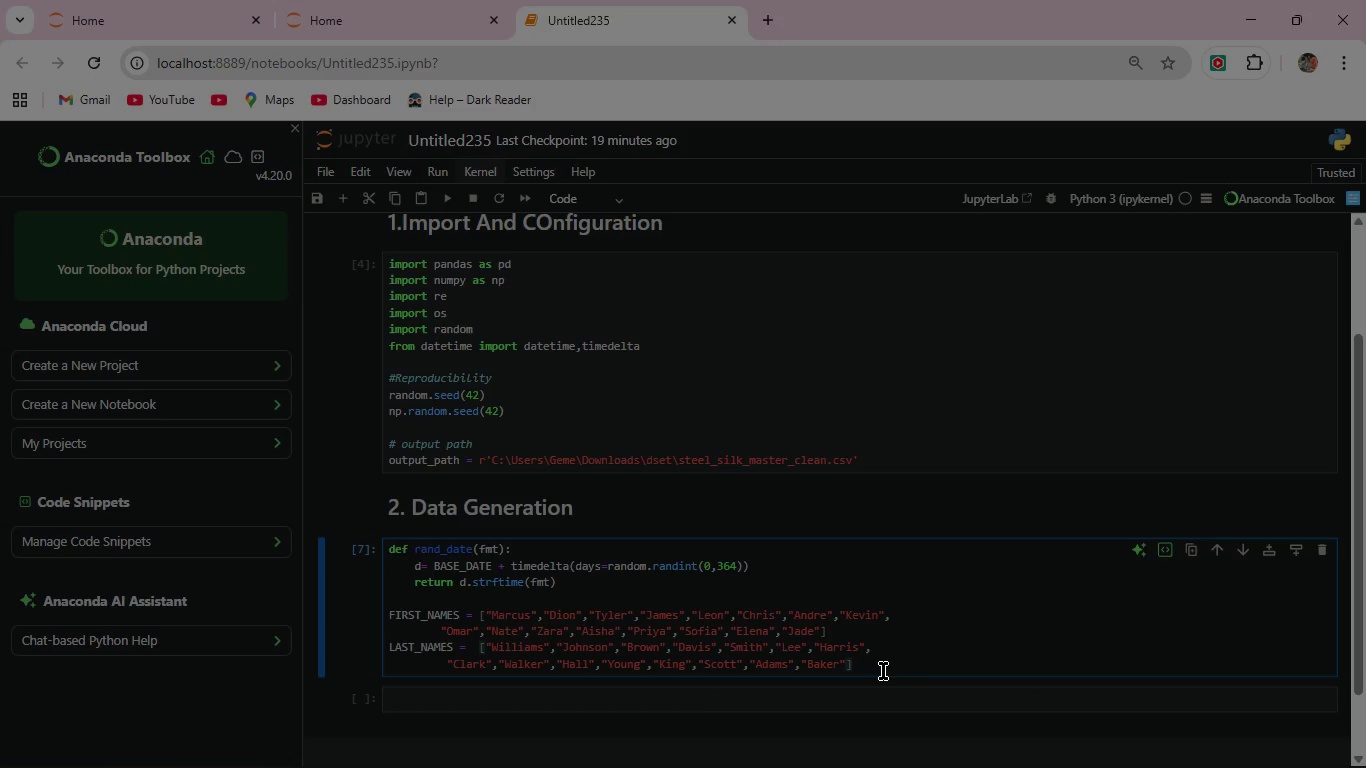 
wait(13.77)
 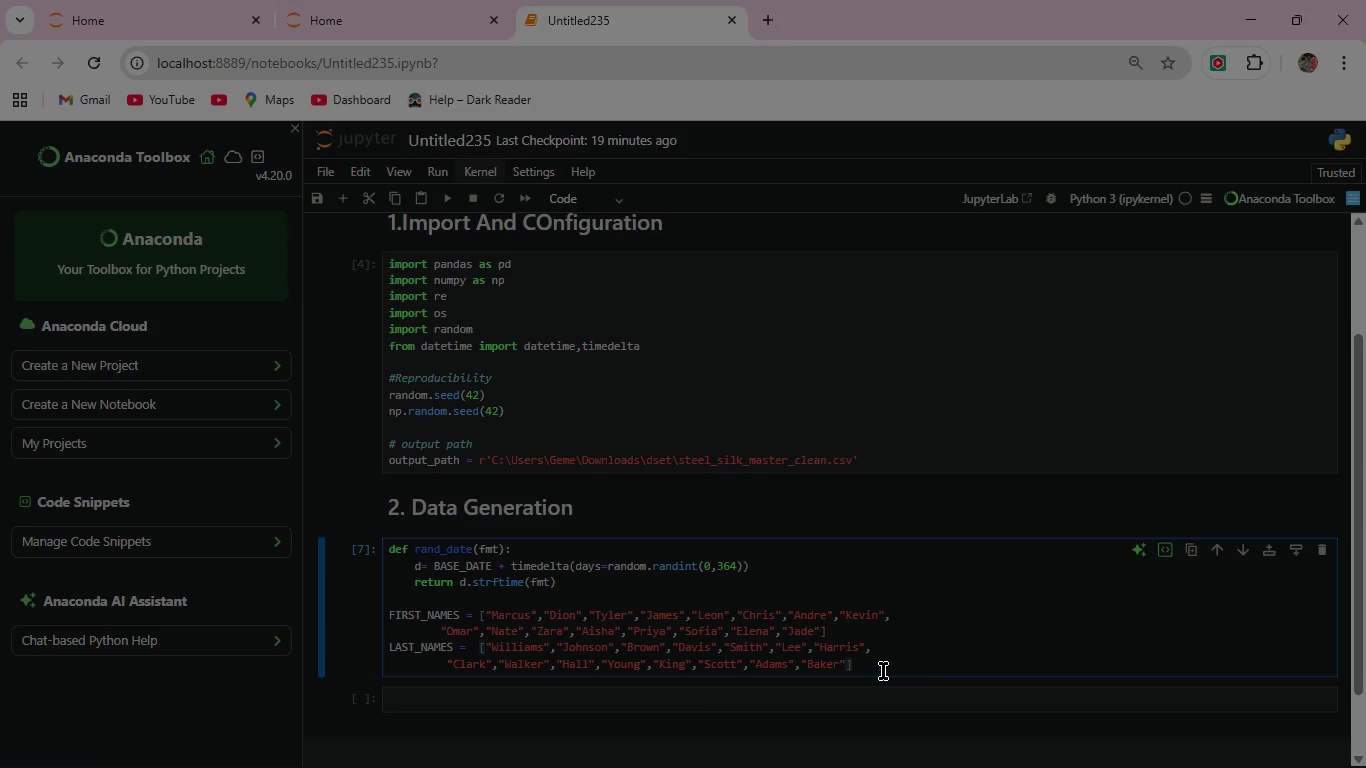 
key(Enter)
 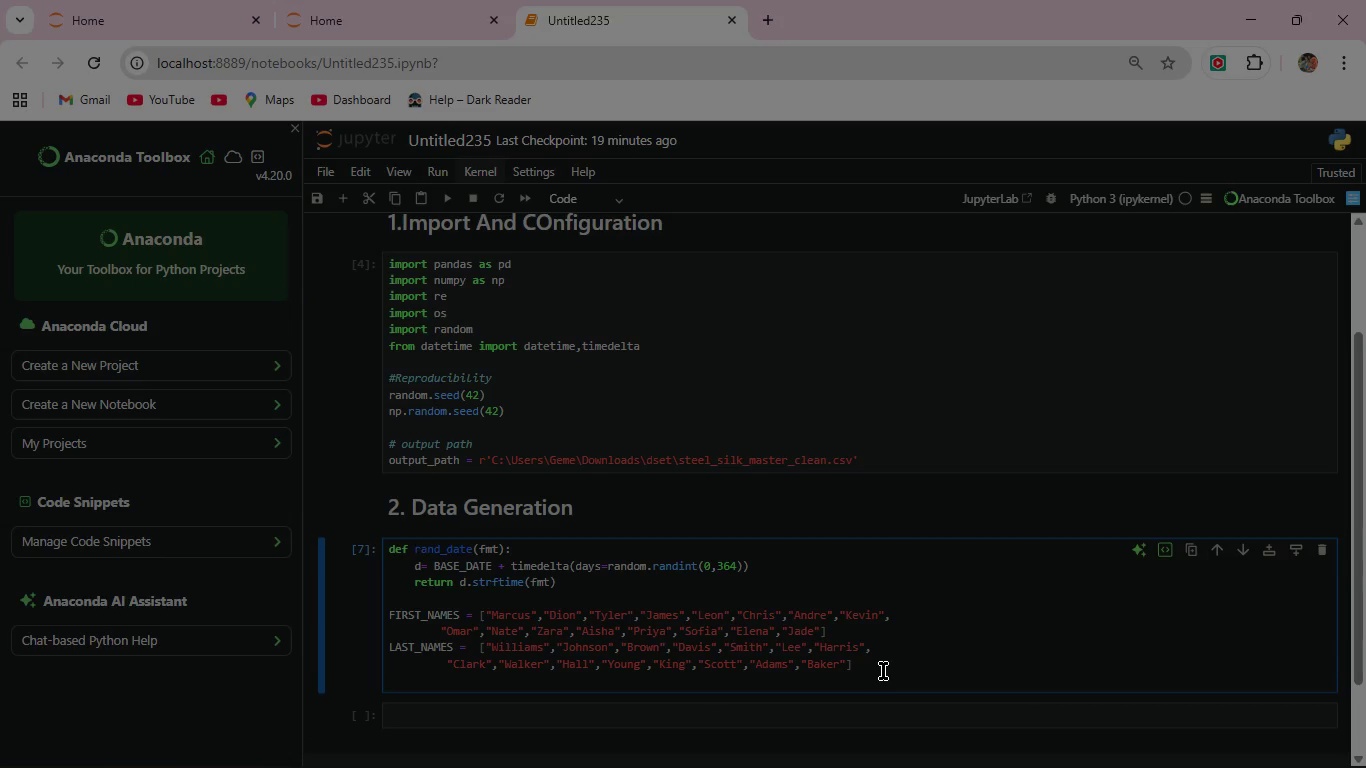 
wait(6.19)
 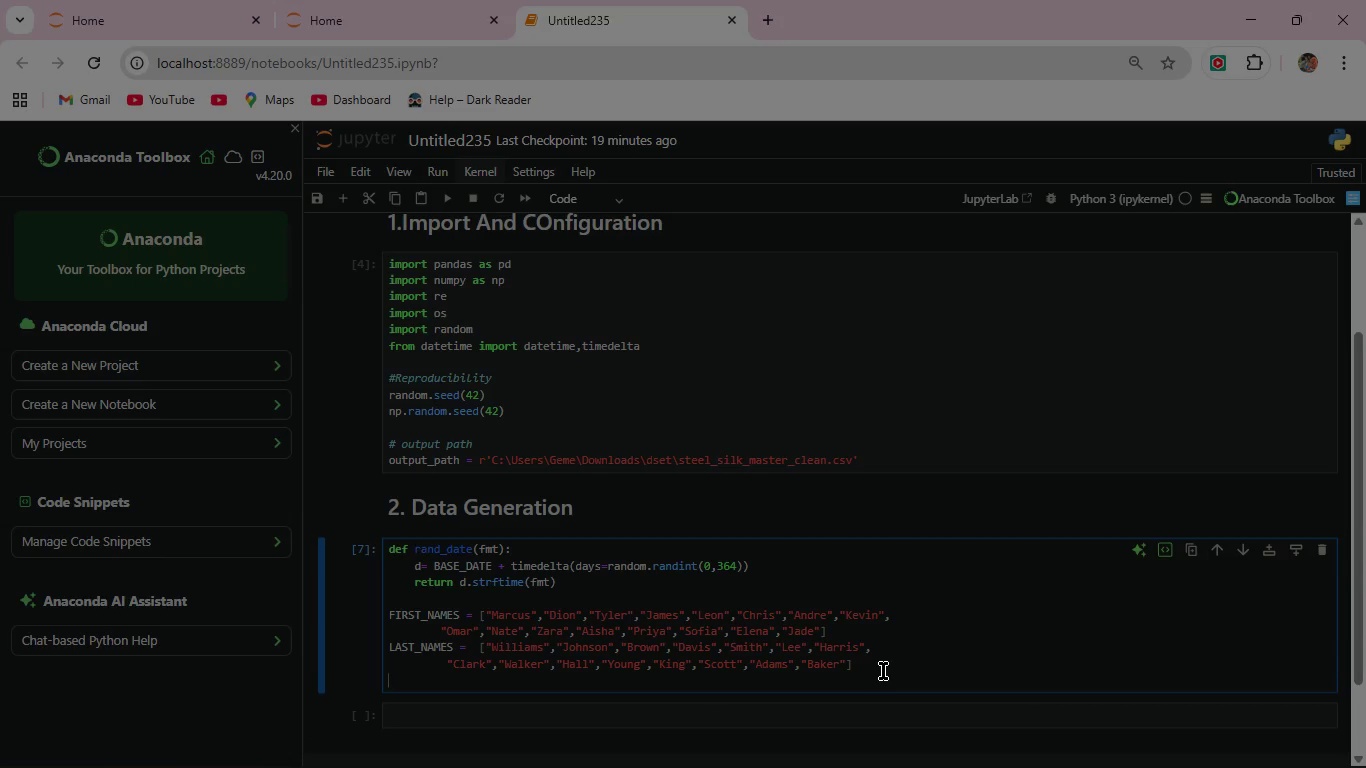 
type(def rand_name():)
 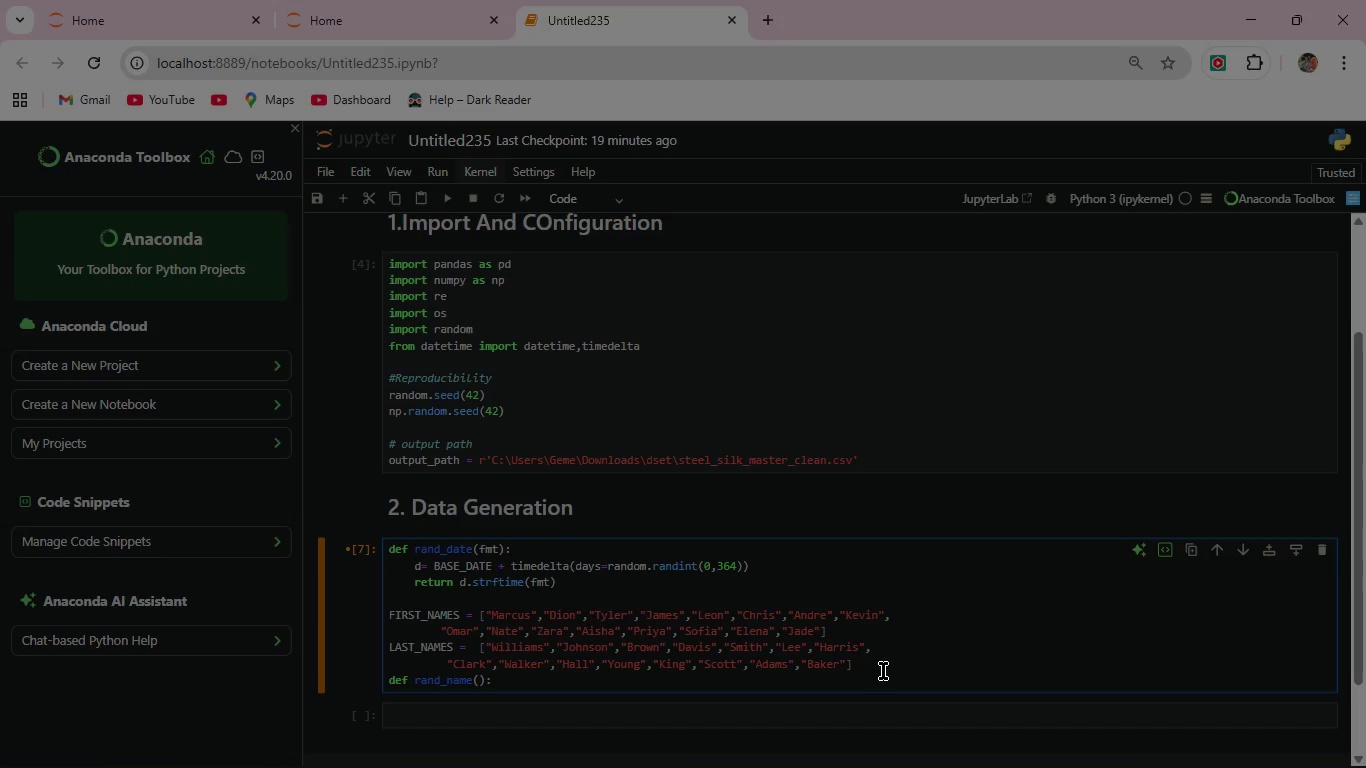 
key(Enter)
 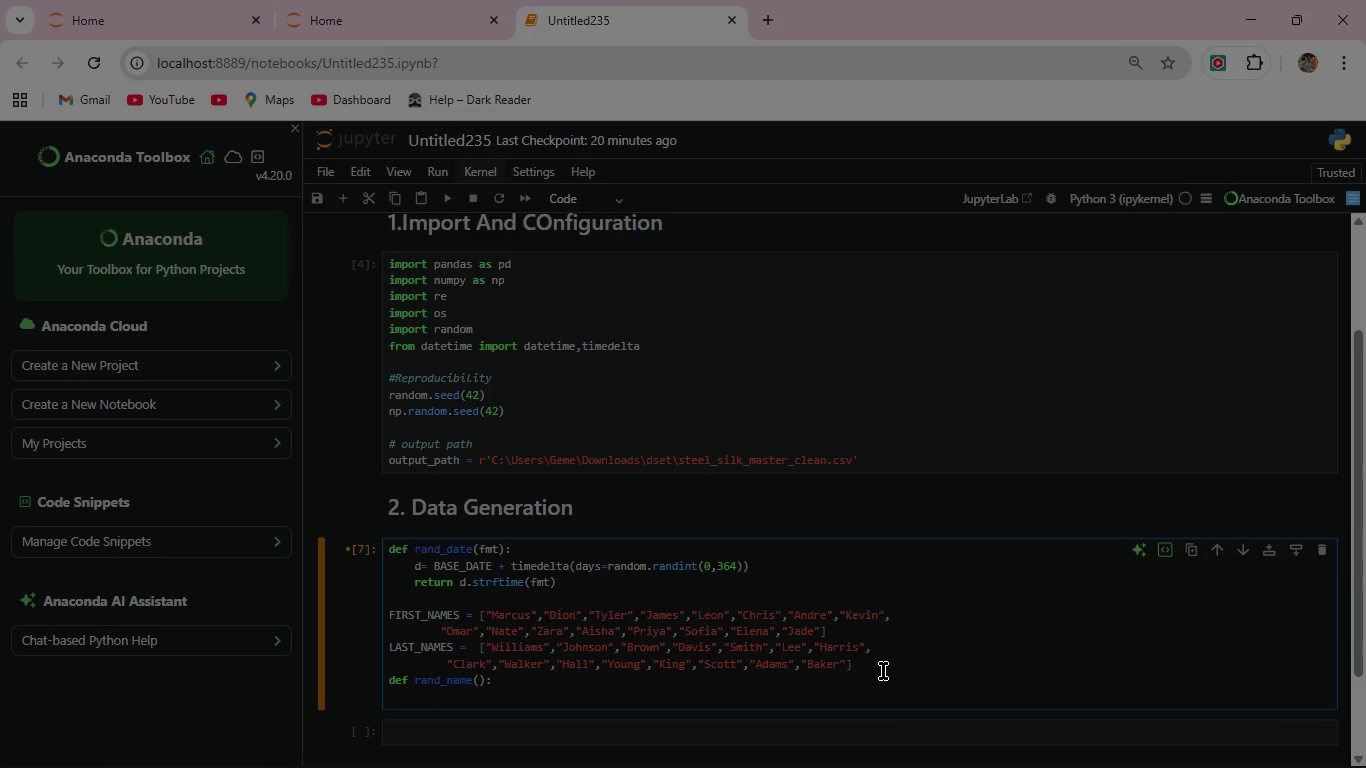 
type(return)
 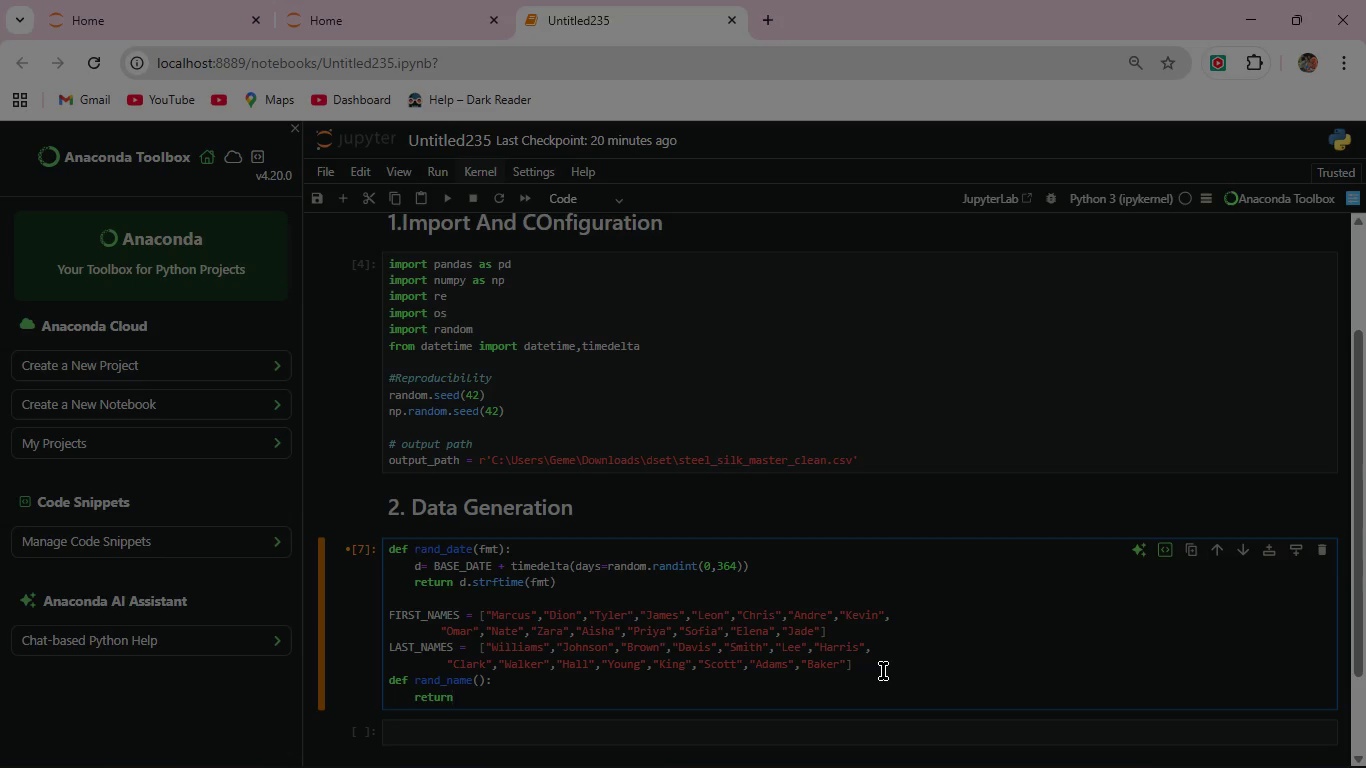 
key(Space)
 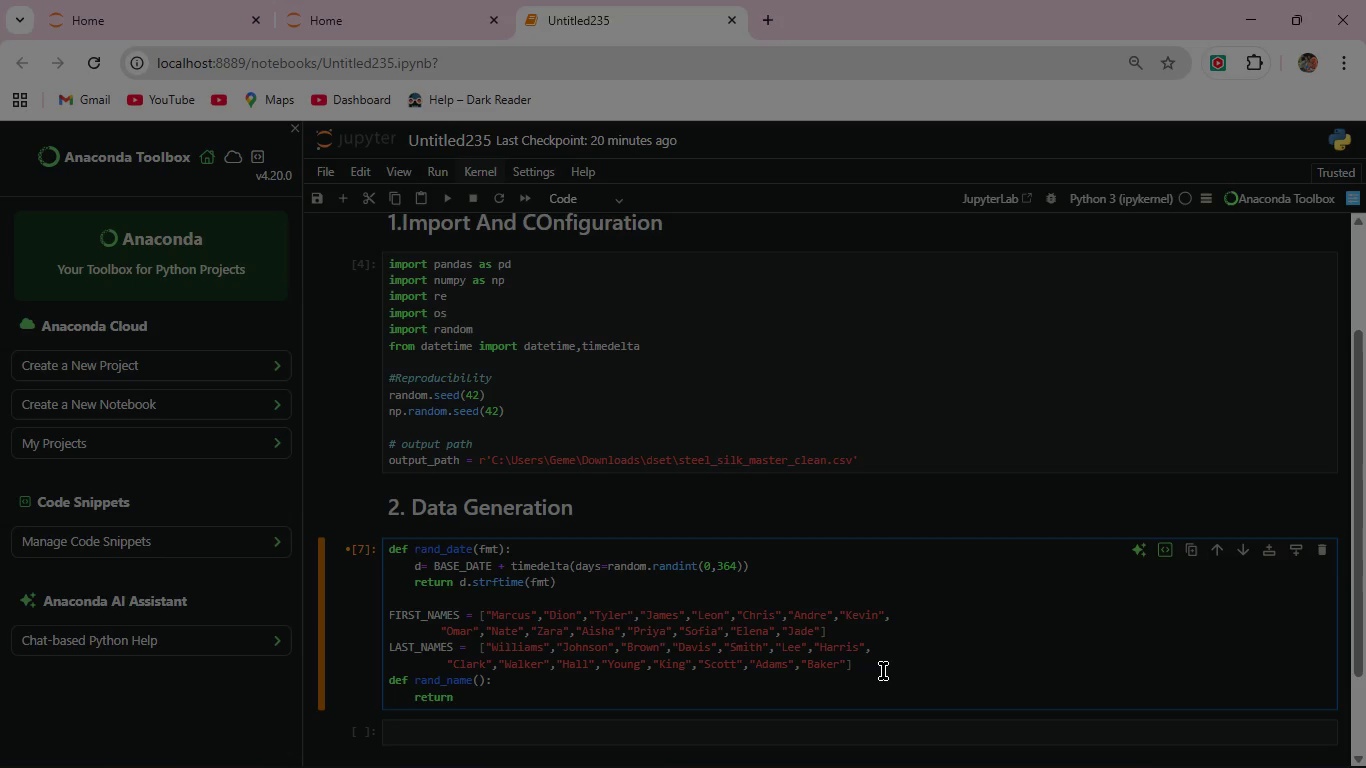 
key(F)
 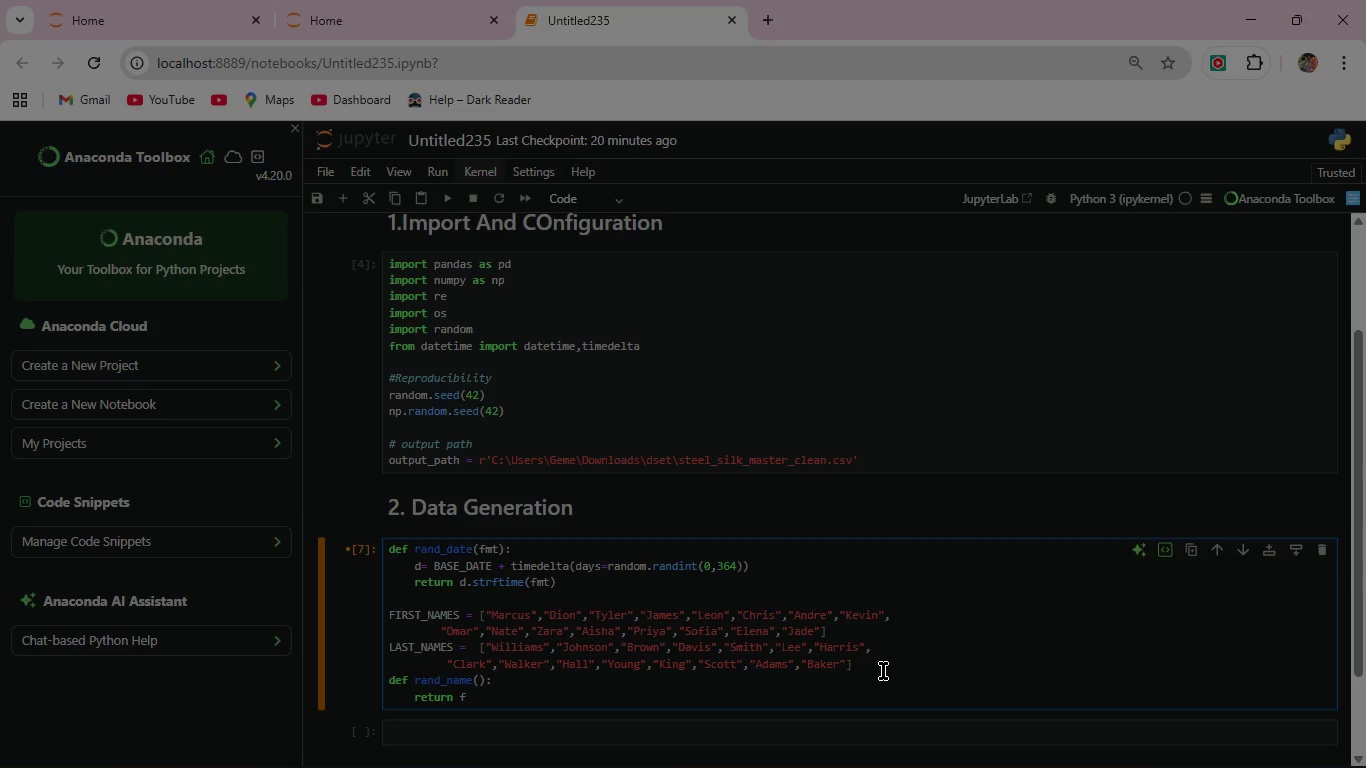 
key(Shift+Quote)
 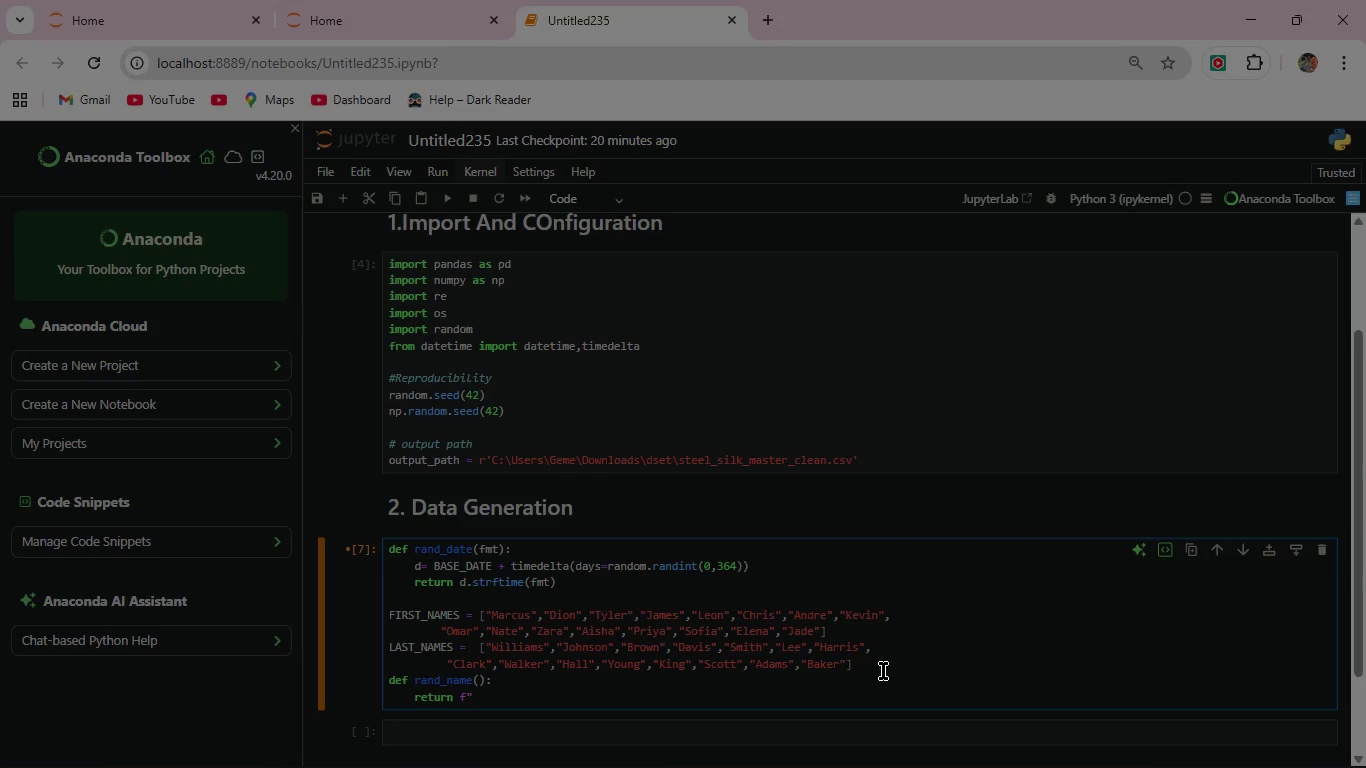 
hold_key(key=ShiftRight, duration=1.52)
 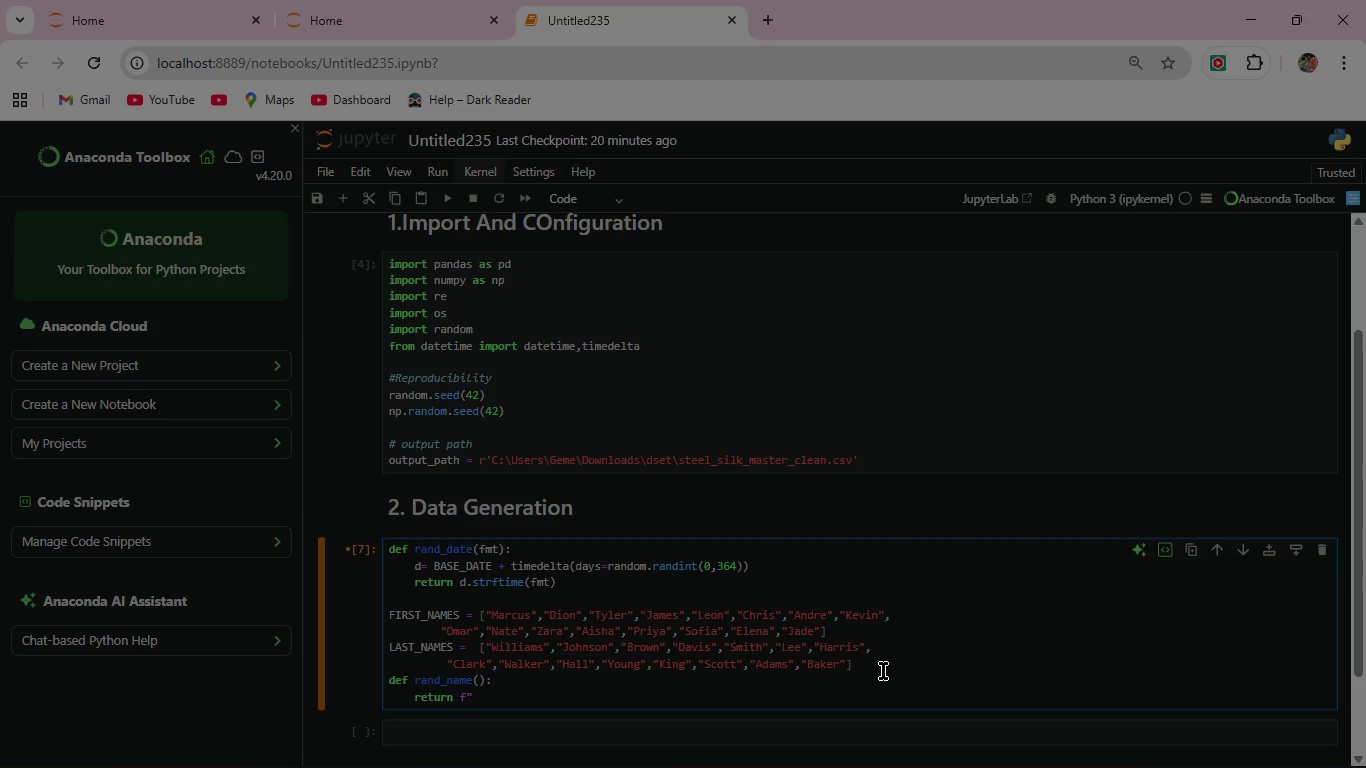 
type({random.choice)
 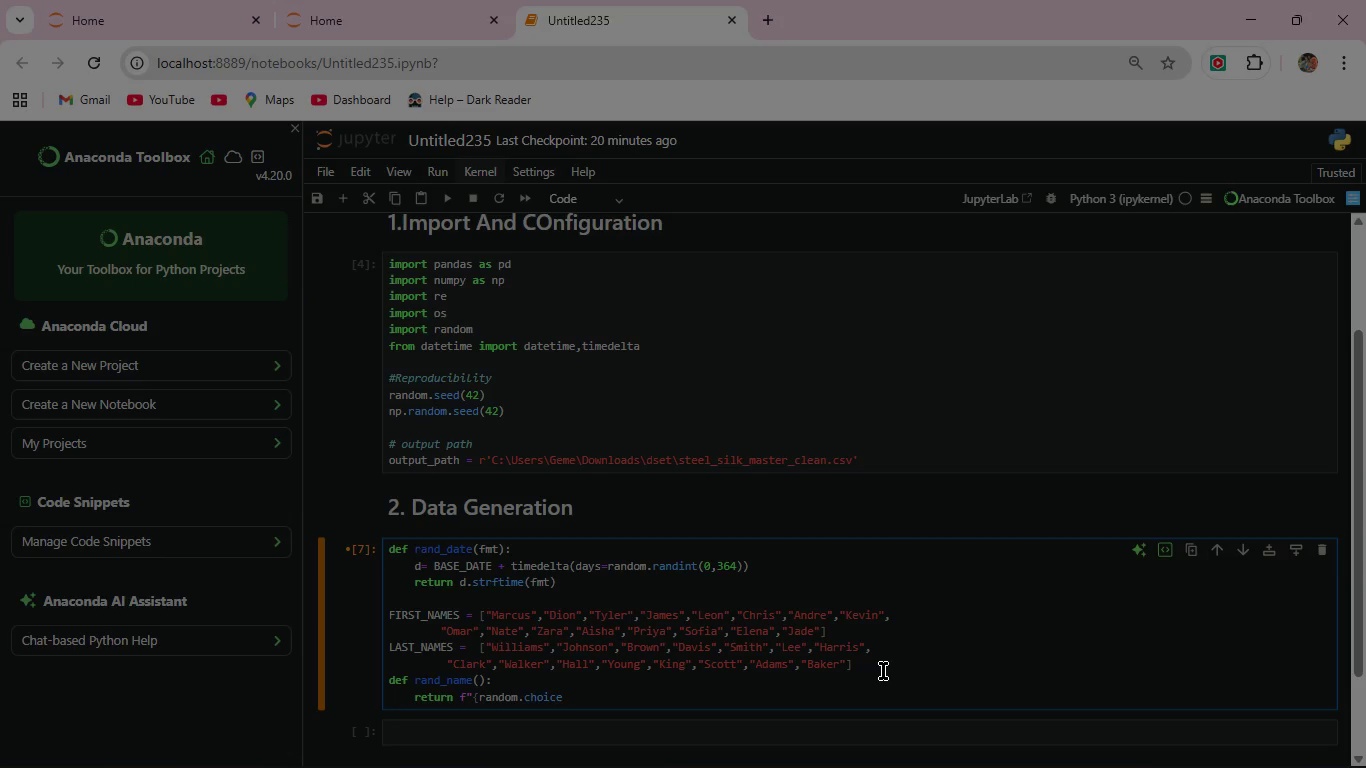 
key(Shift+9)
 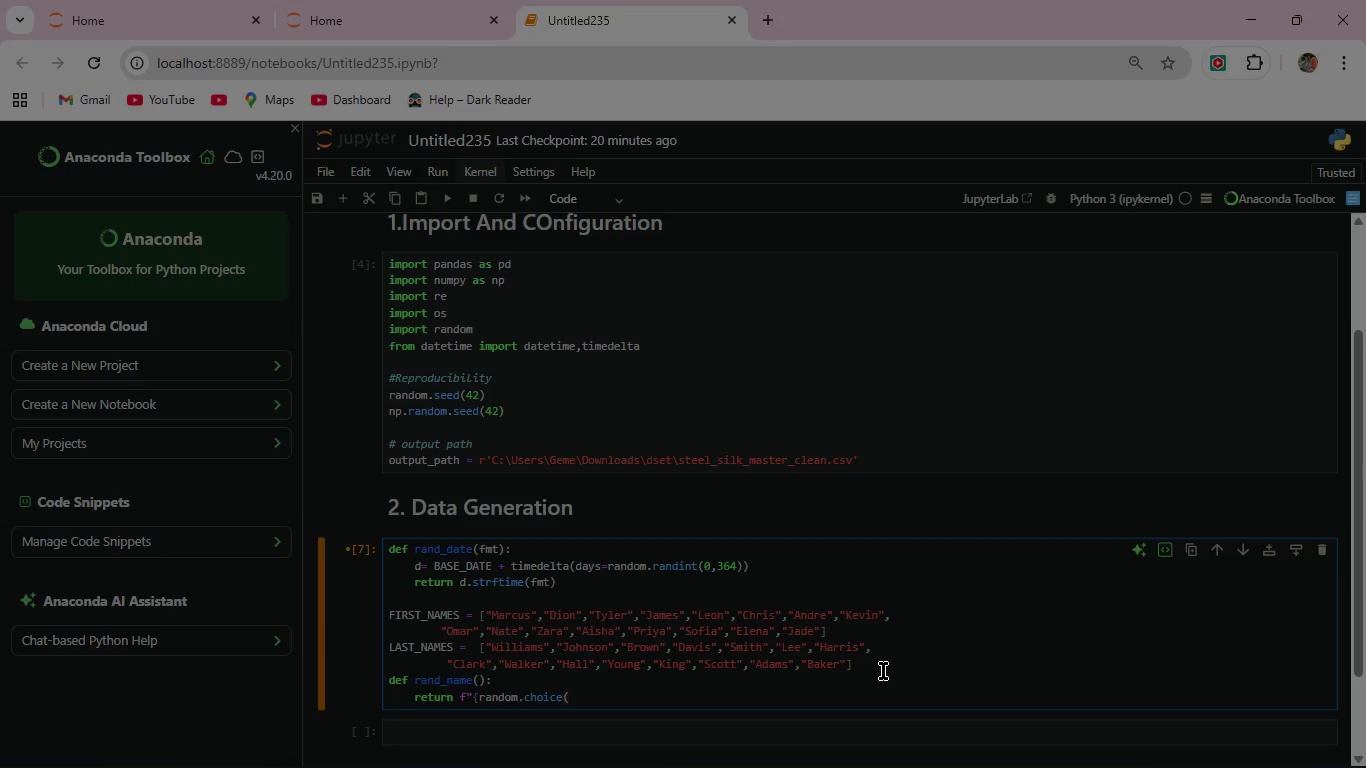 
hold_key(key=ShiftRight, duration=0.31)
 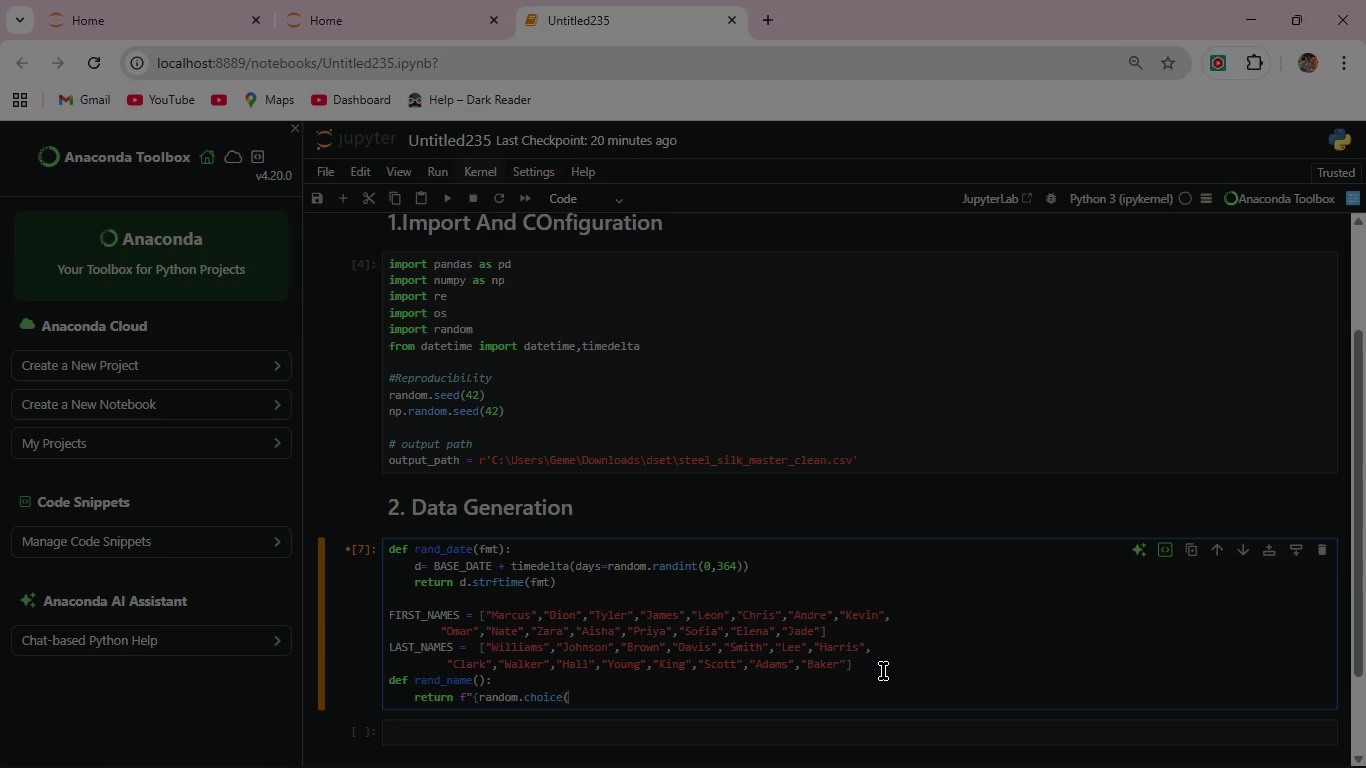 
type(FIRST_NAMES)
 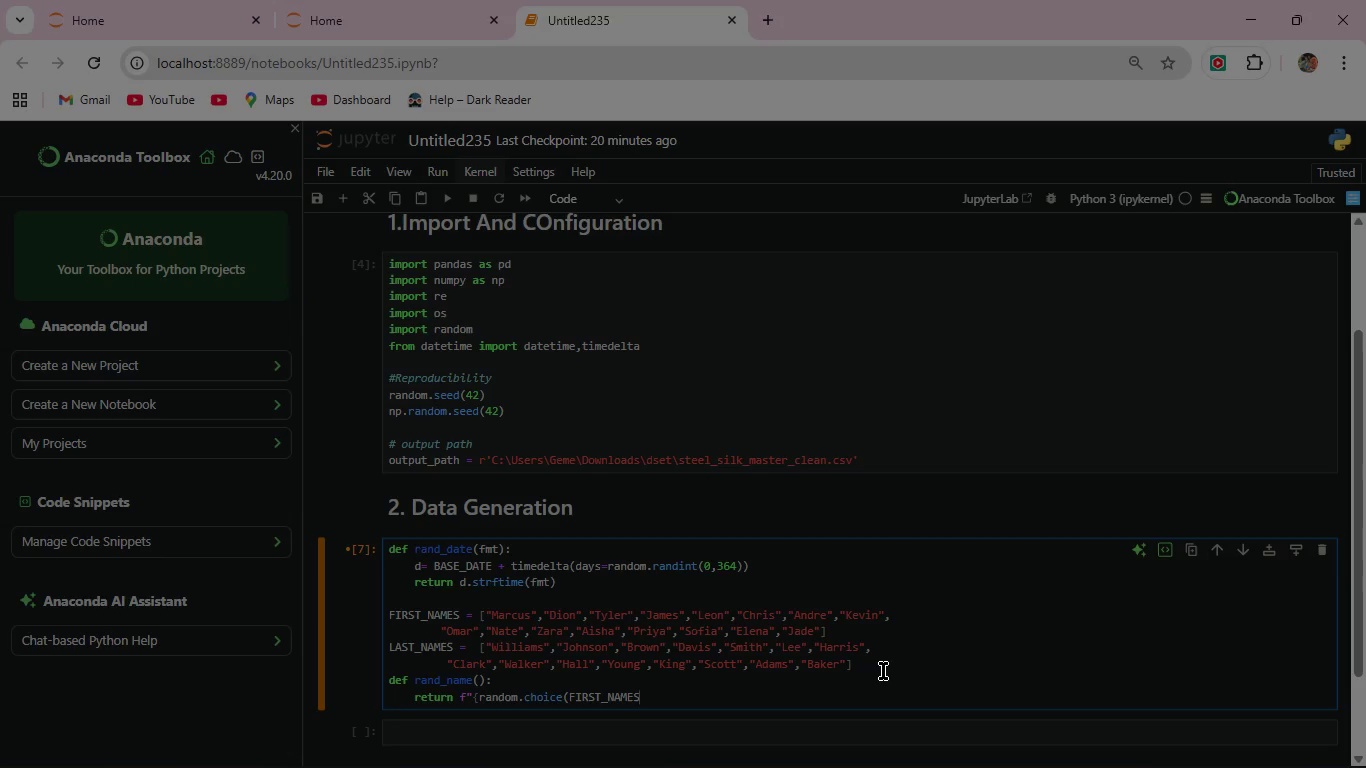 
key(Shift+0)
 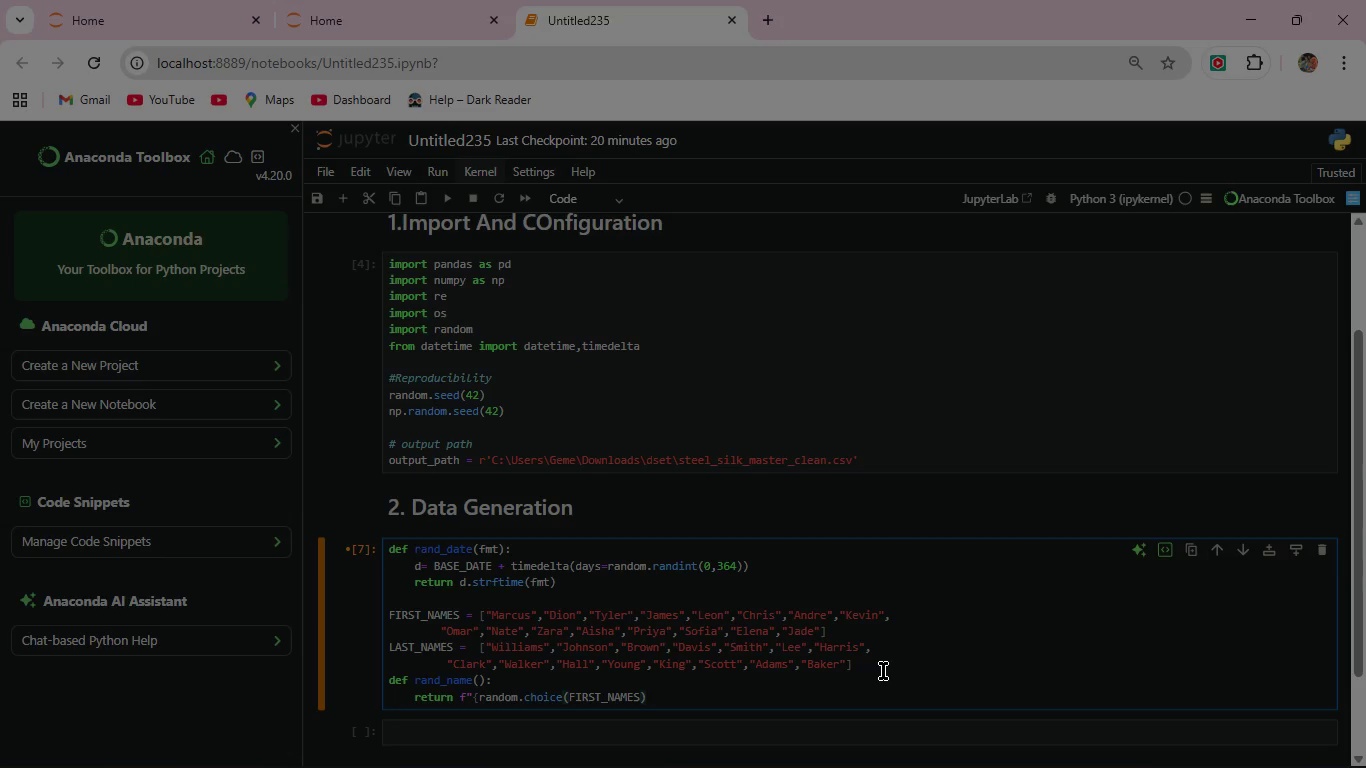 
key(Shift+BracketRight)
 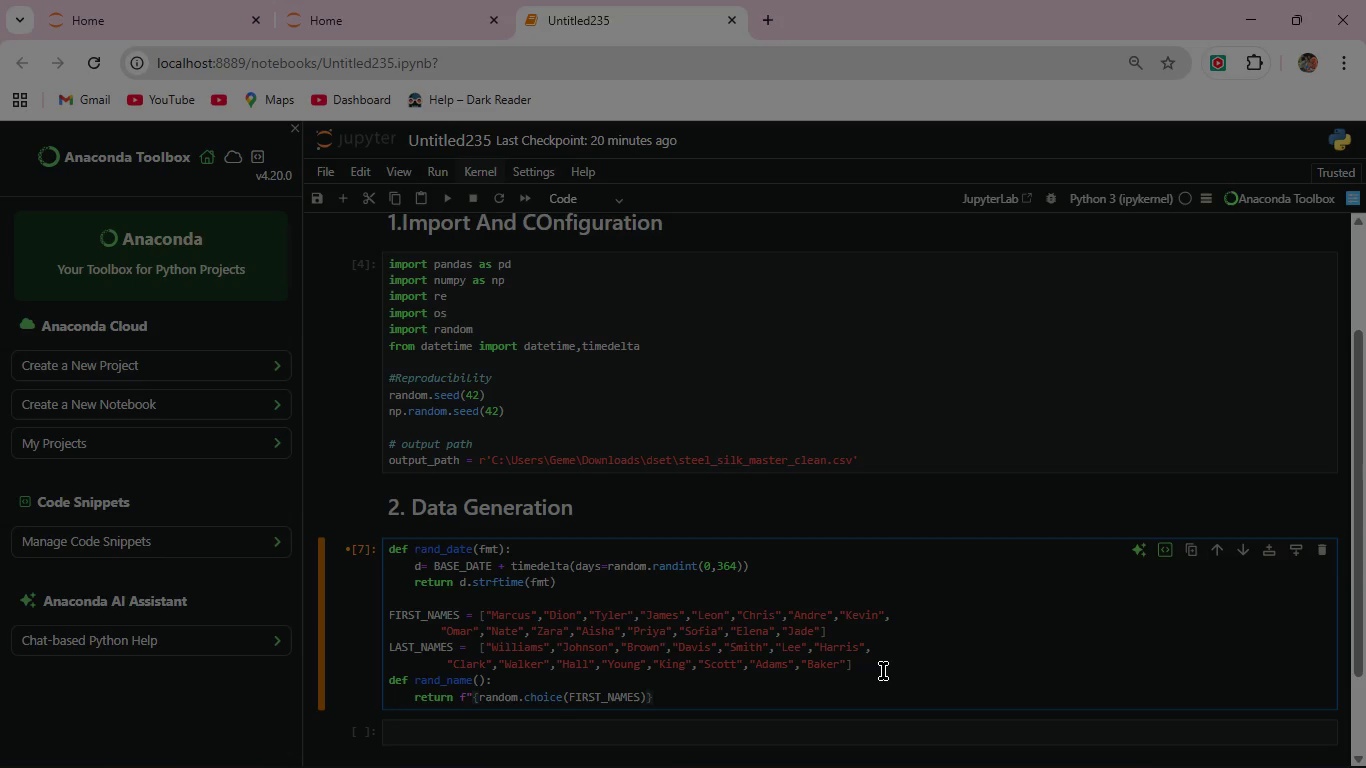 
key(Space)
 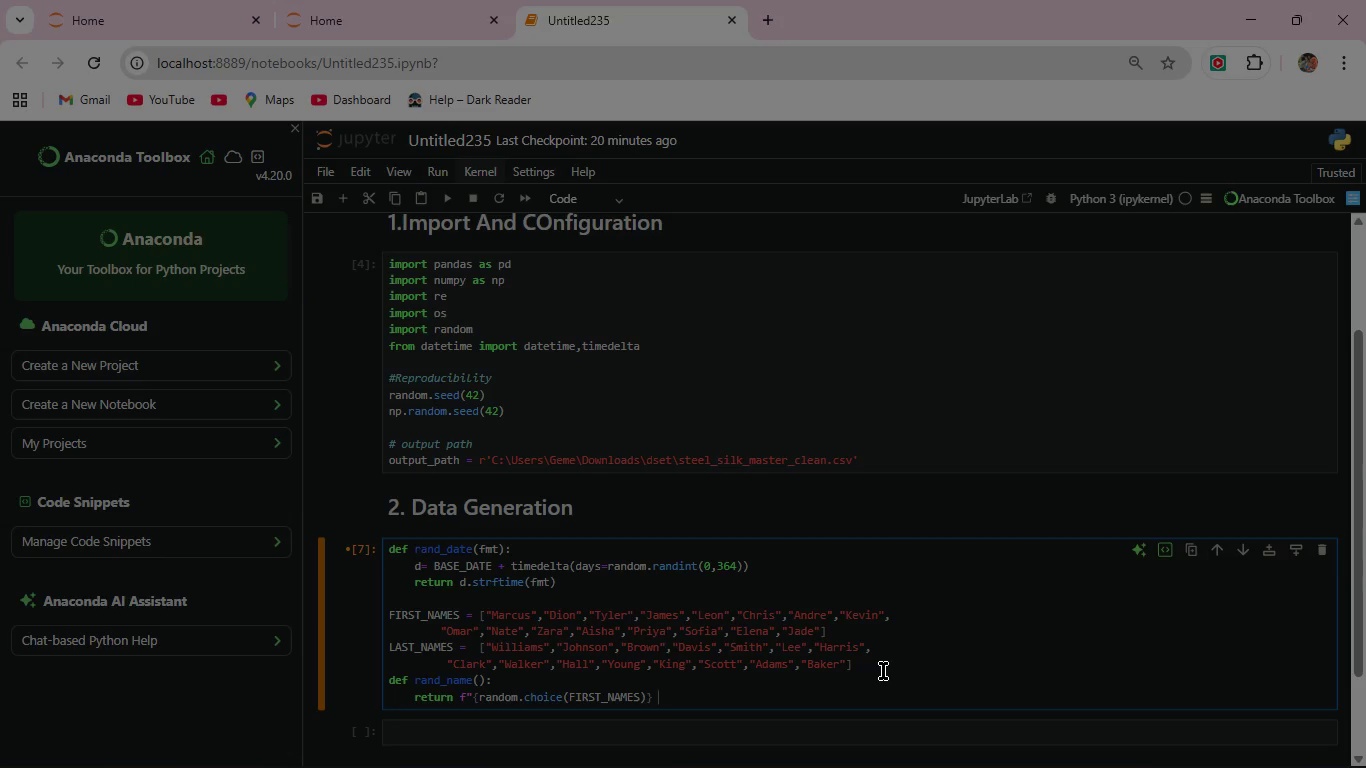 
key(Shift+BracketLeft)
 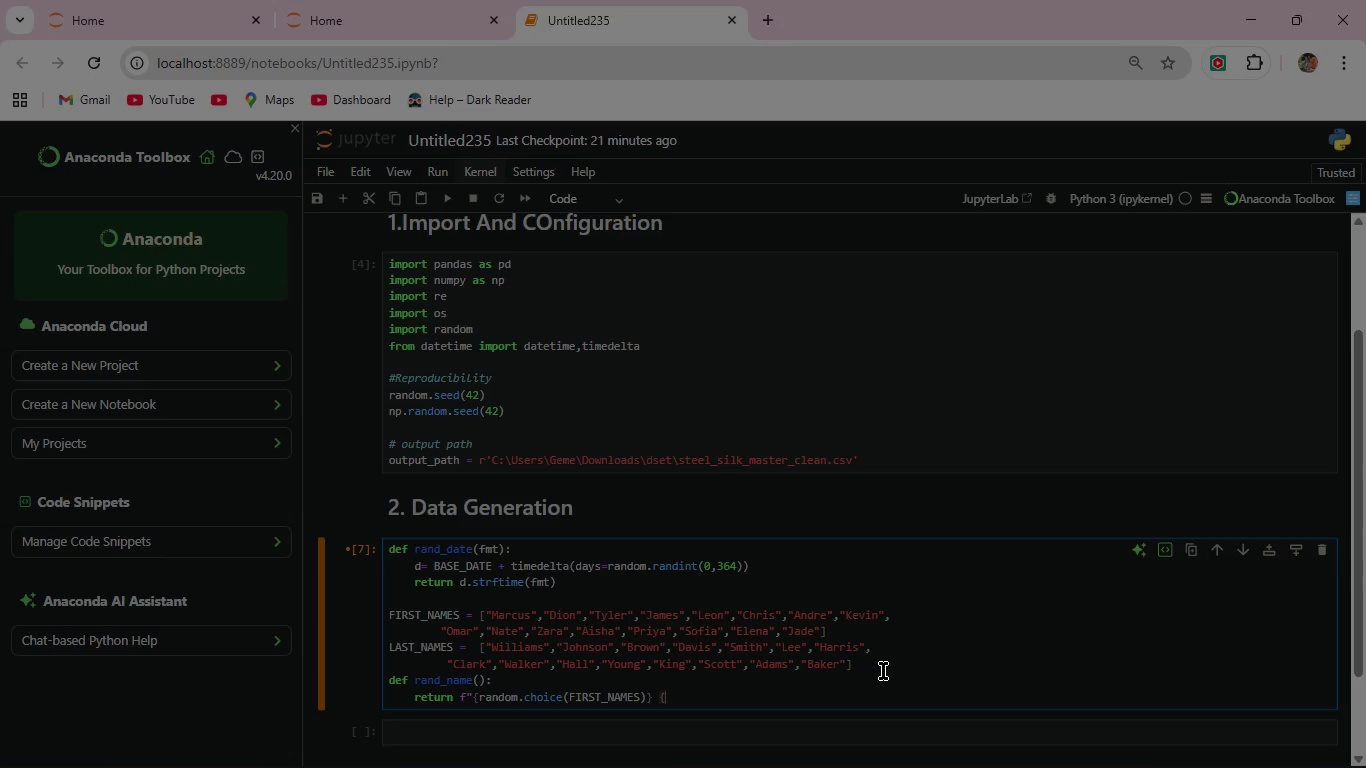 
type(random.choice()
 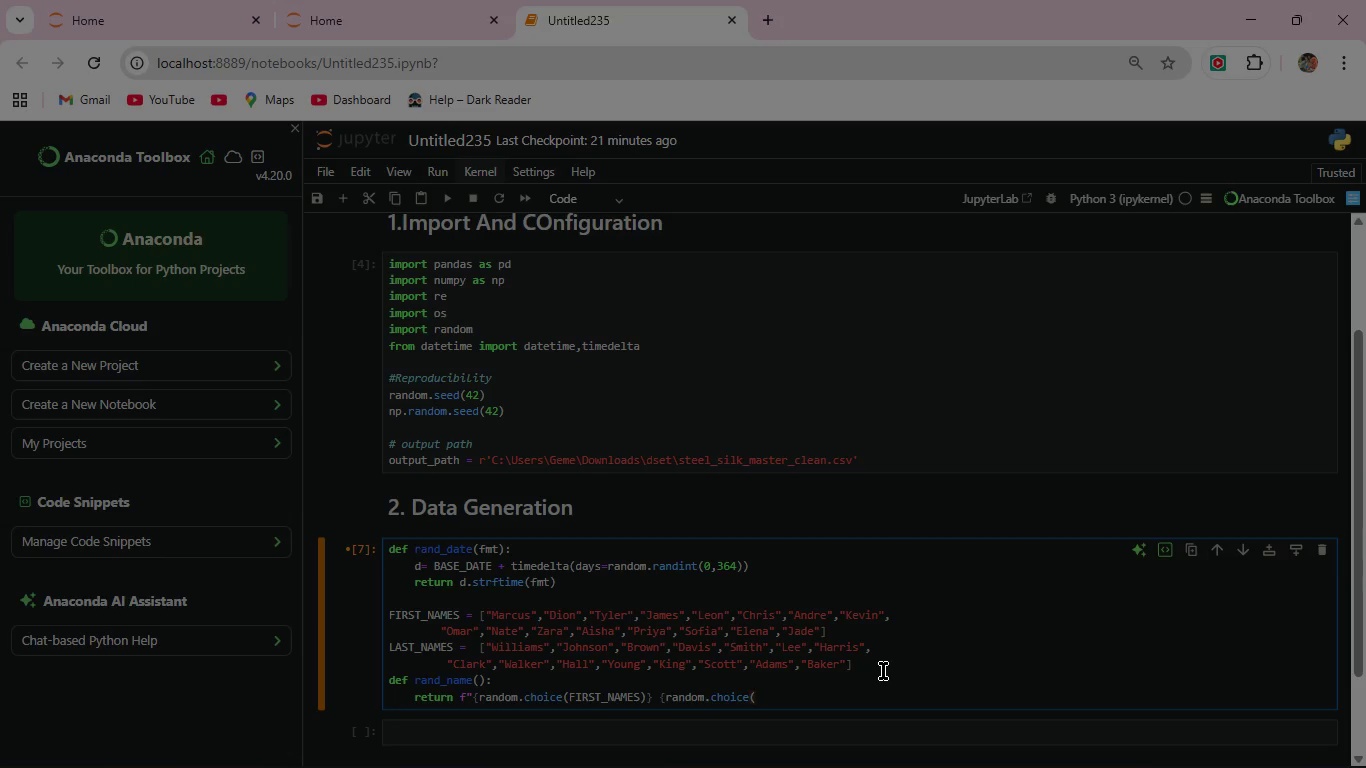 
hold_key(key=Enter, duration=0.95)
 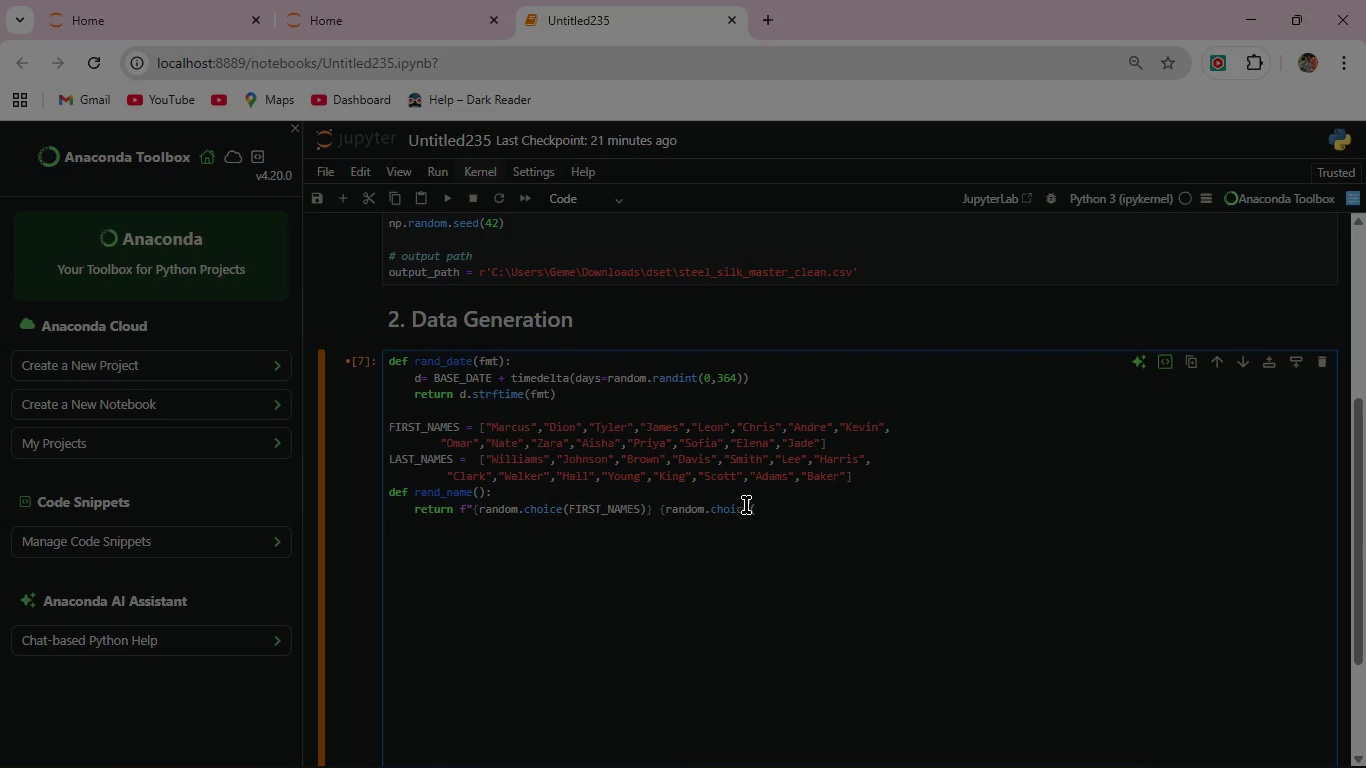 
left_click([761, 508])
 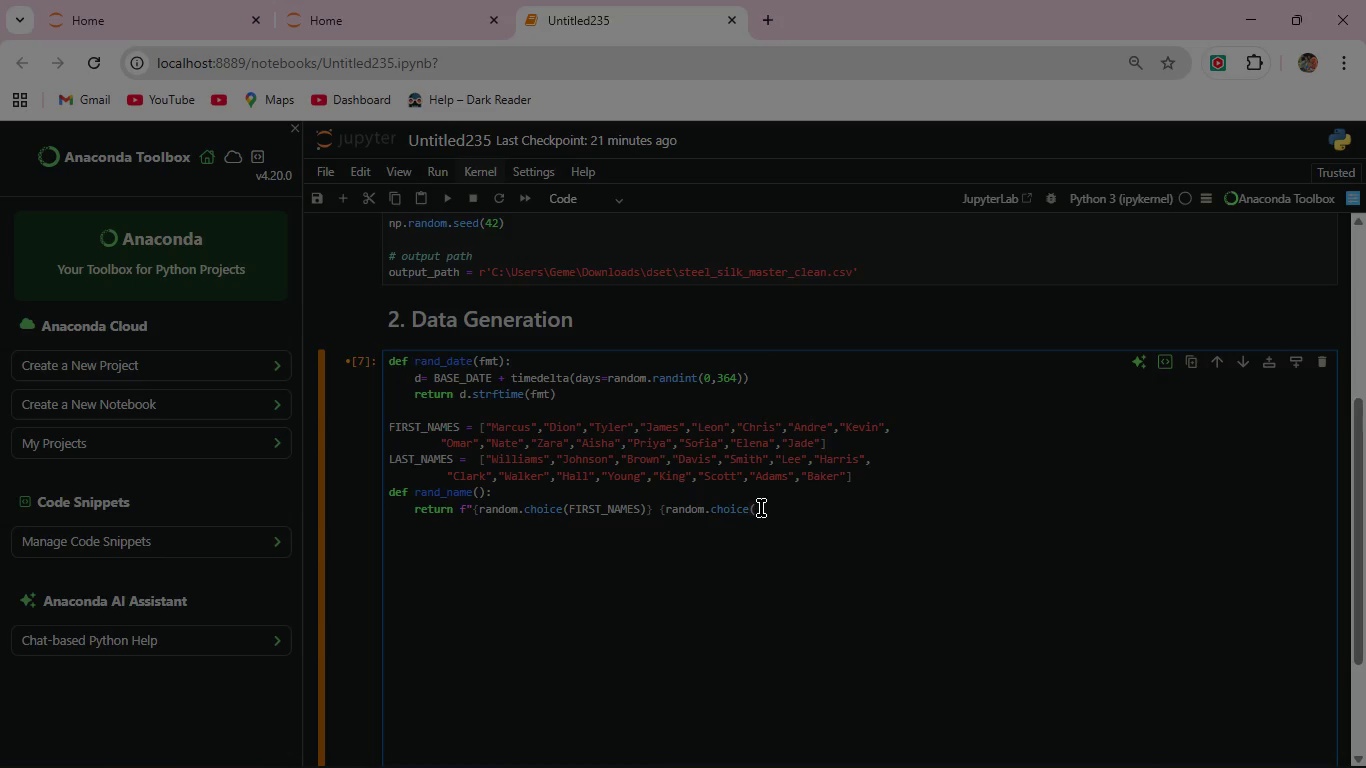 
type(LAST_)
 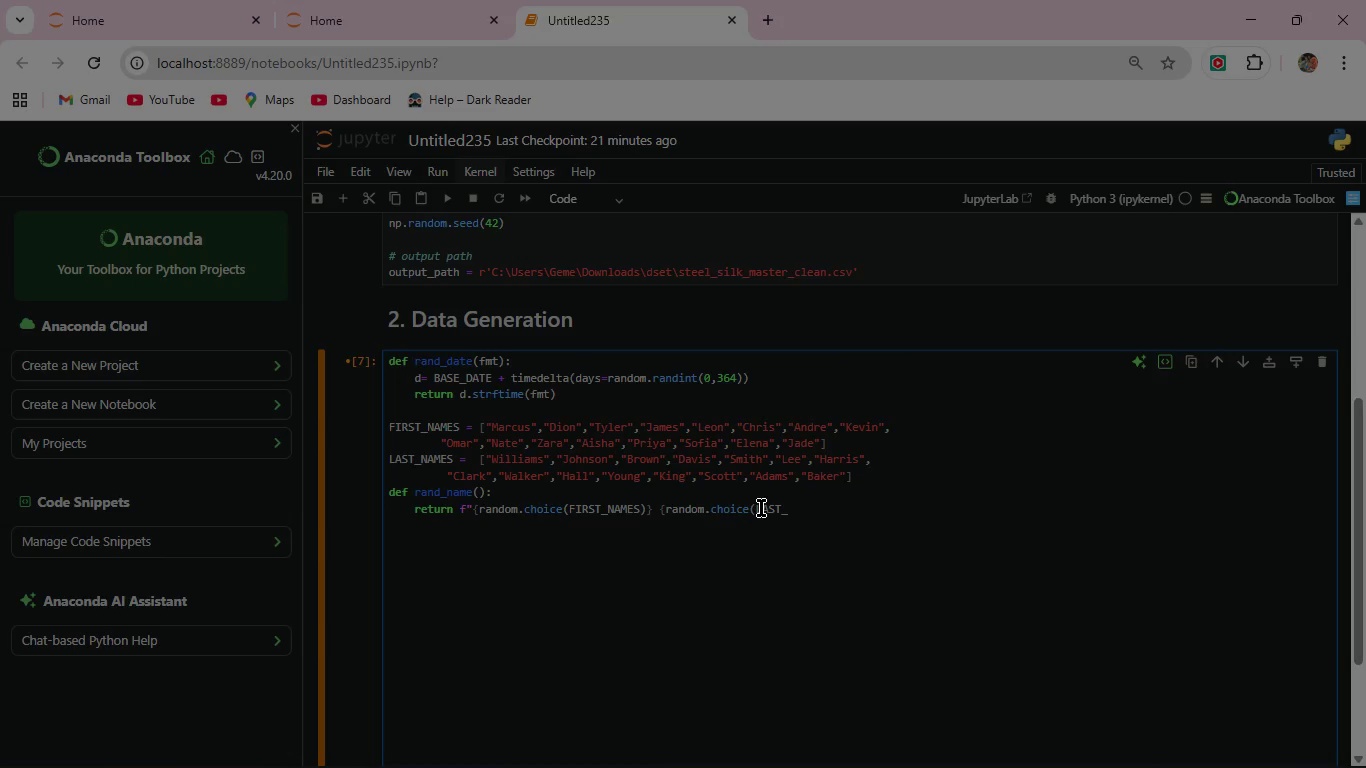 
wait(5.27)
 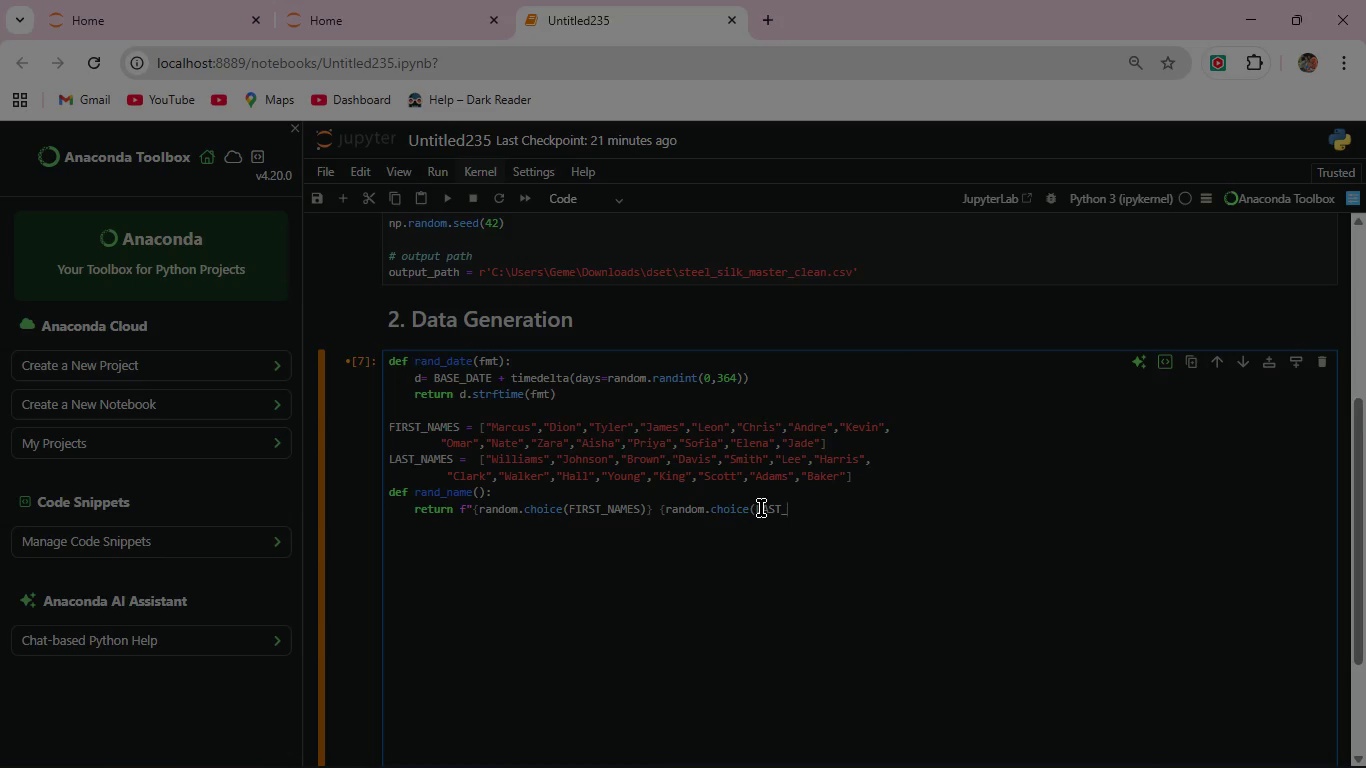 
type(NAMES))
 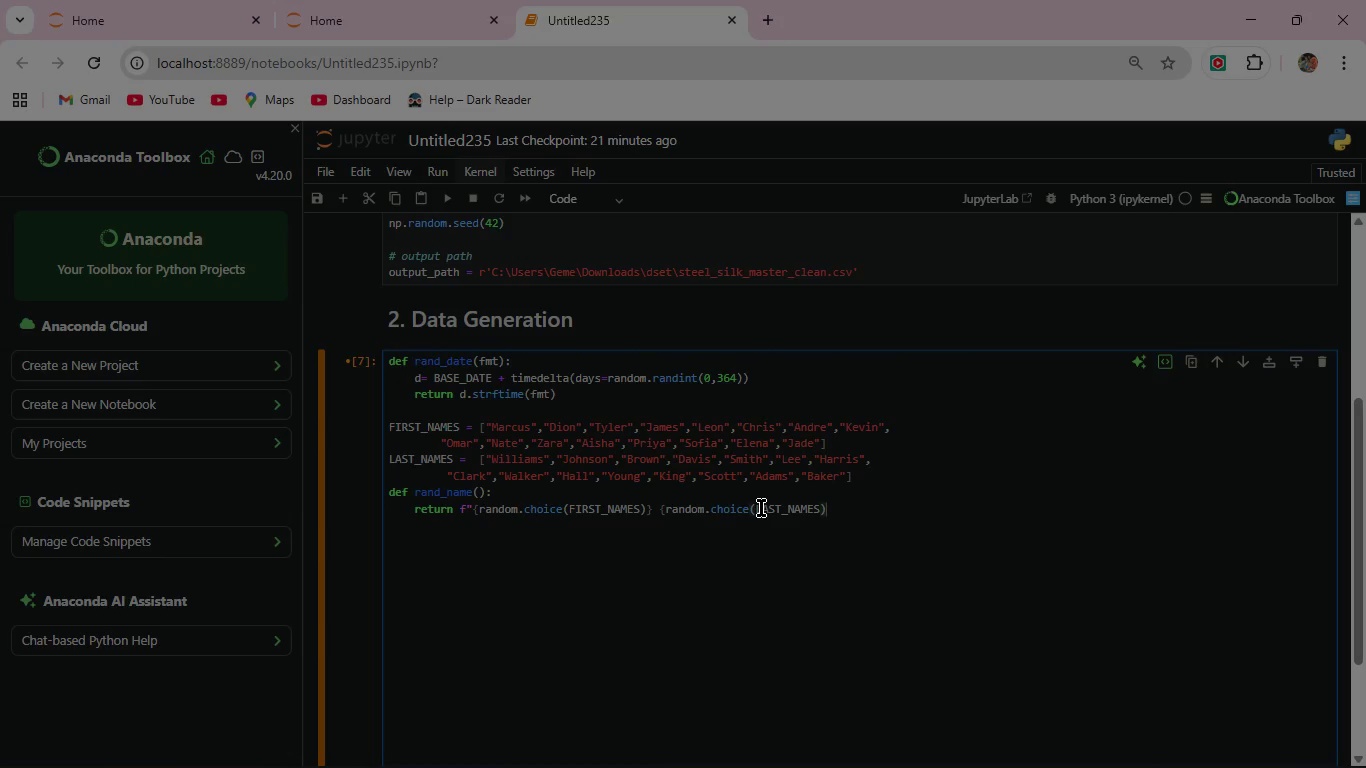 
key(Shift+BracketRight)
 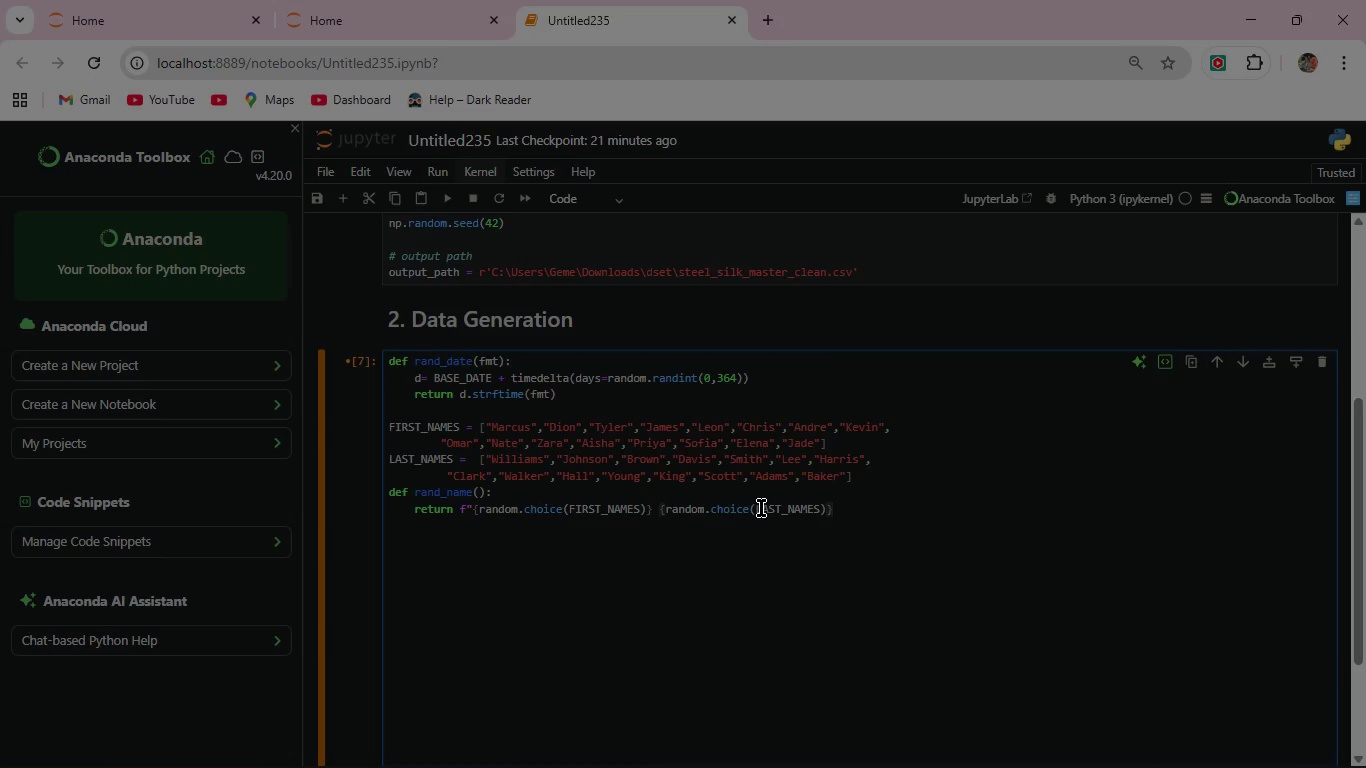 
key(Shift+Quote)
 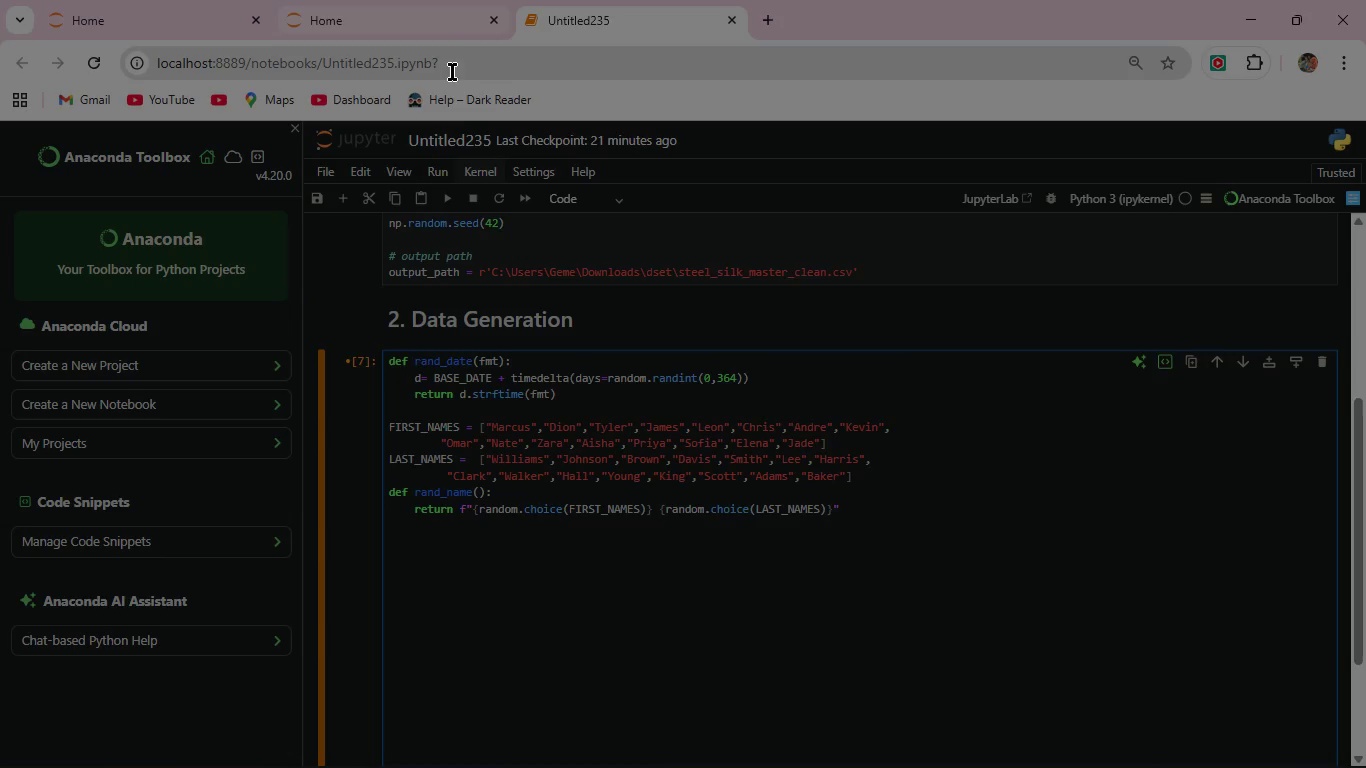 
left_click([450, 198])
 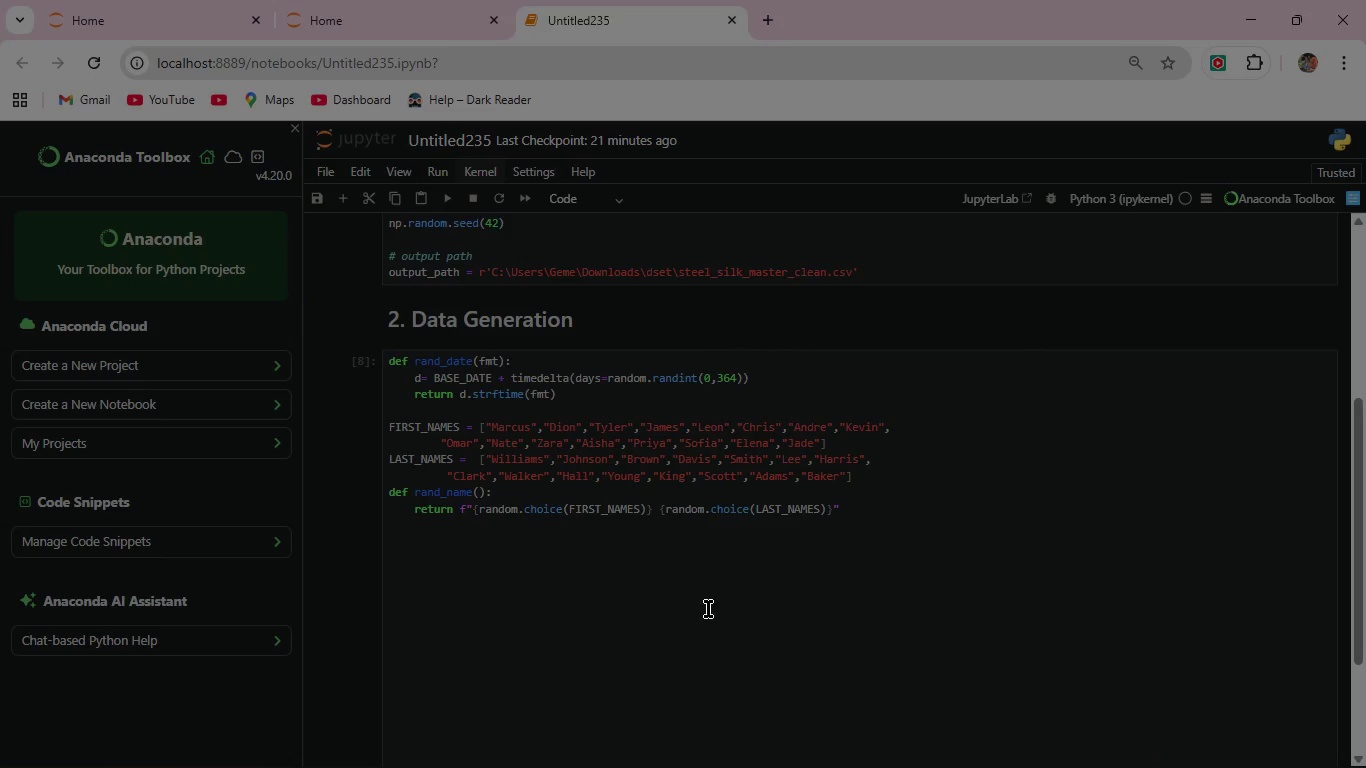 
scroll: coordinate [710, 615], scroll_direction: down, amount: 2.0
 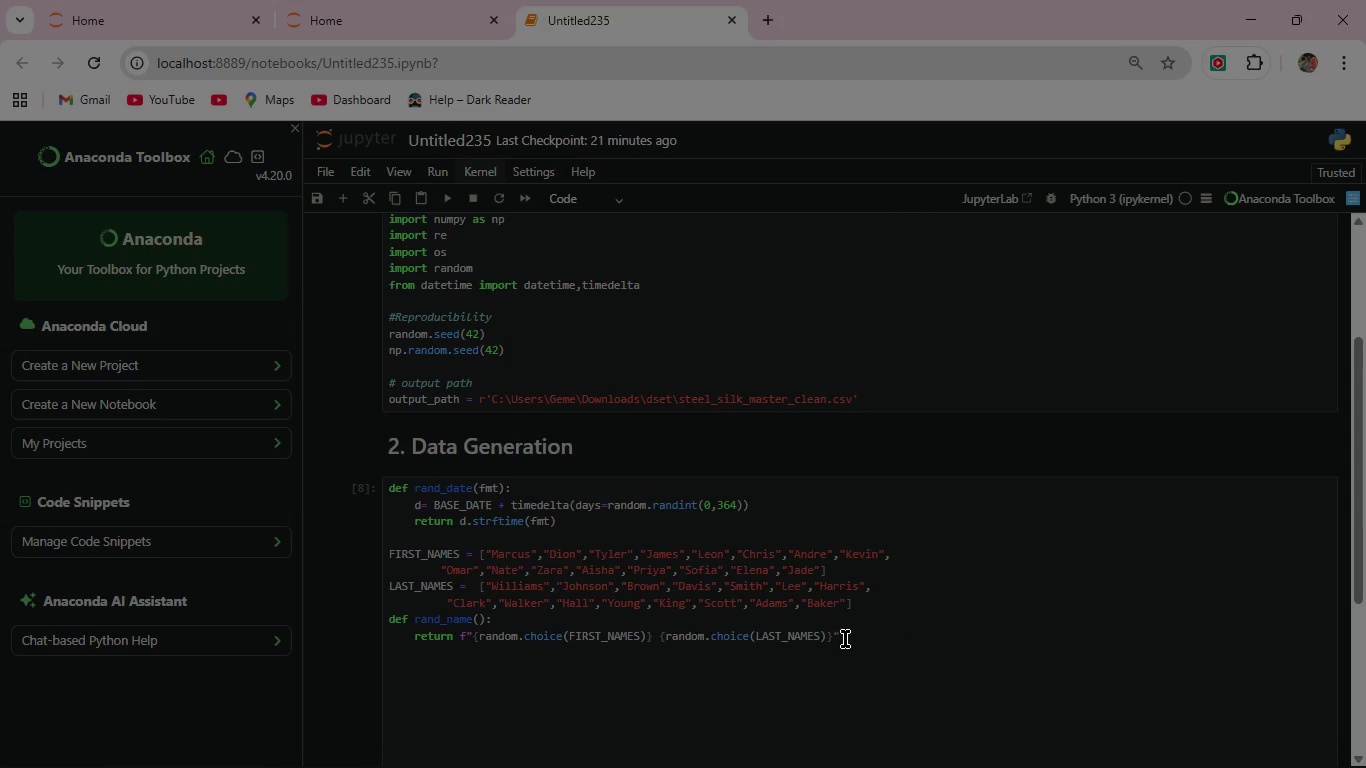 
left_click([850, 635])
 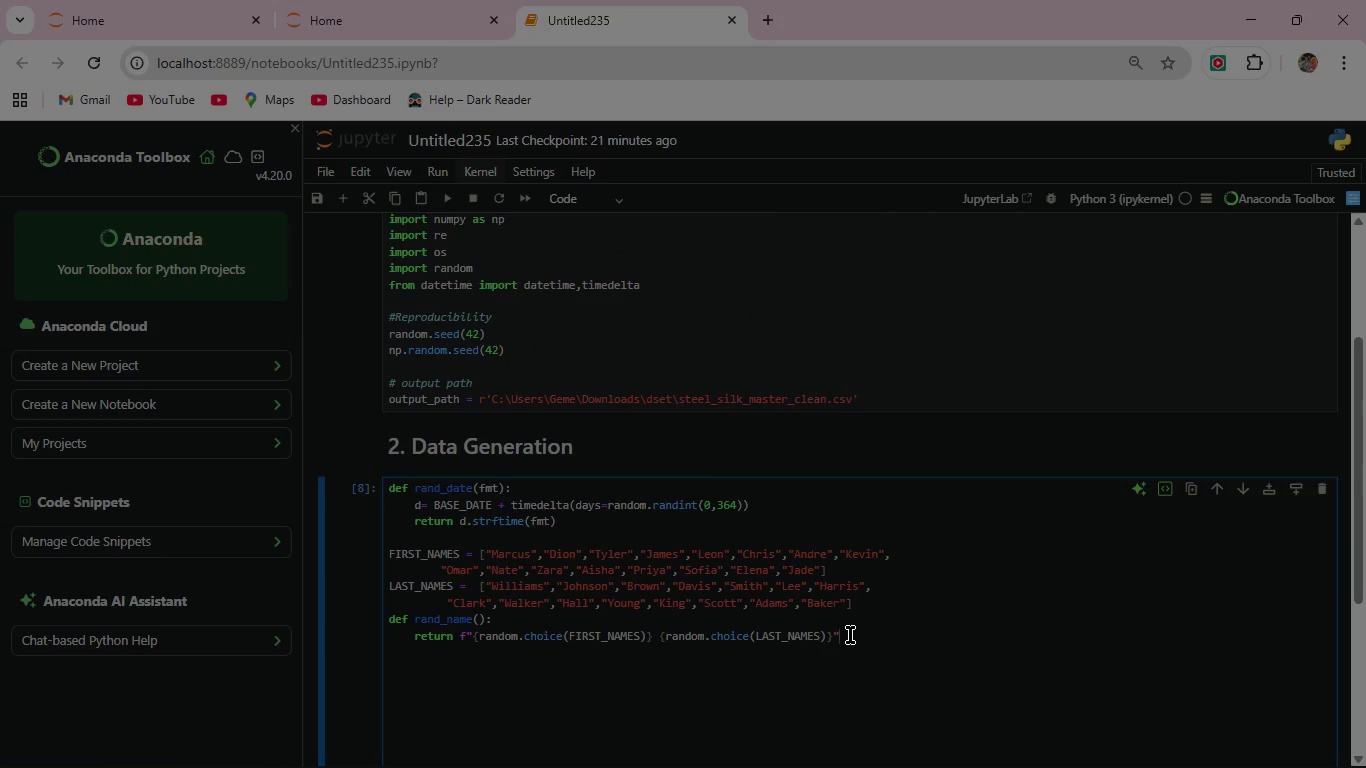 
scroll: coordinate [850, 635], scroll_direction: down, amount: 2.0
 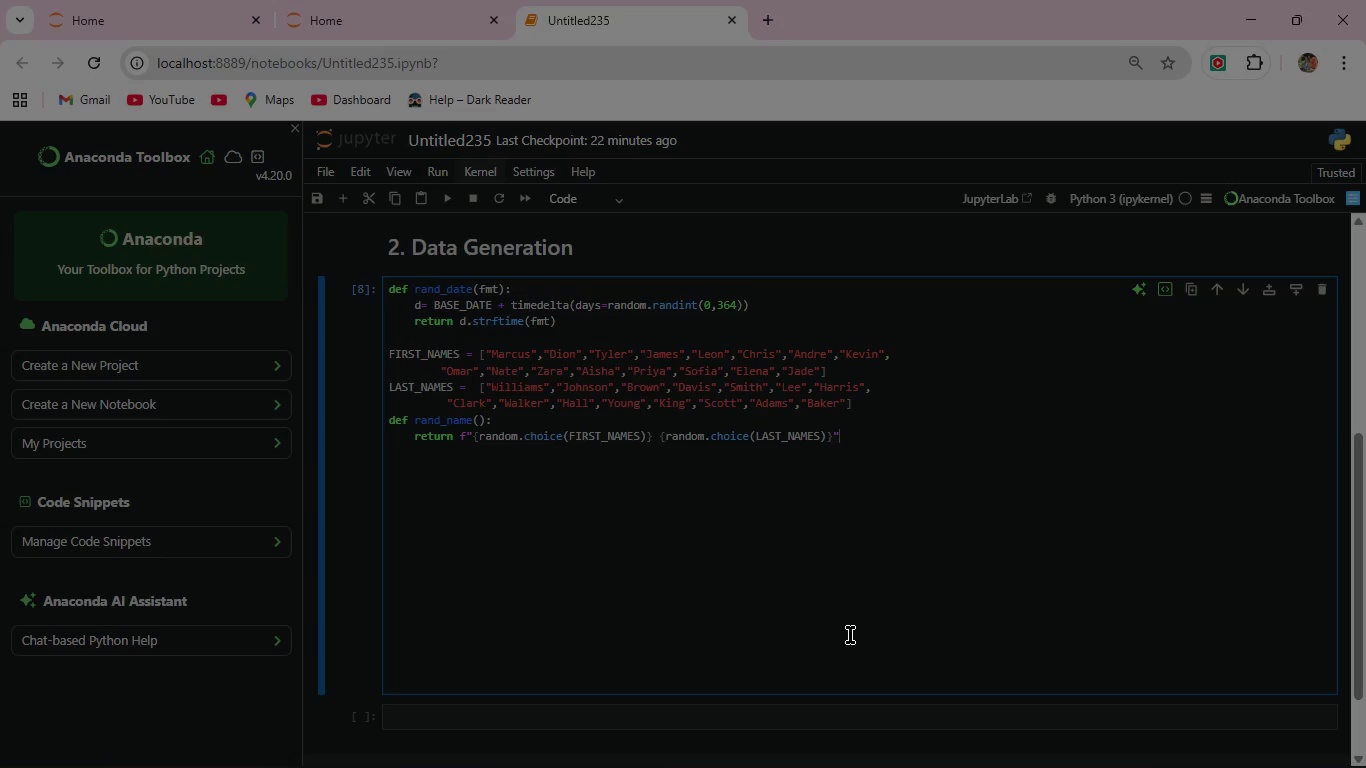 
wait(18.84)
 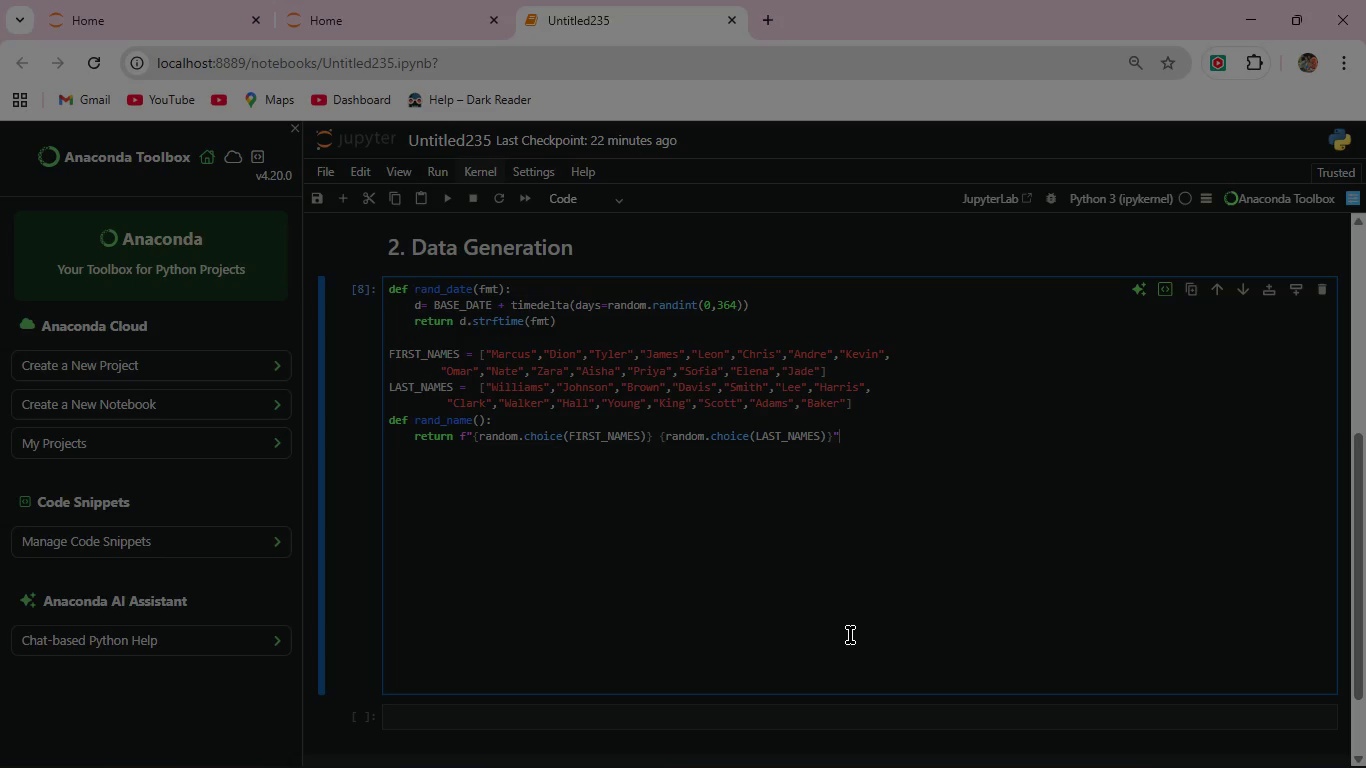 
key(Enter)
 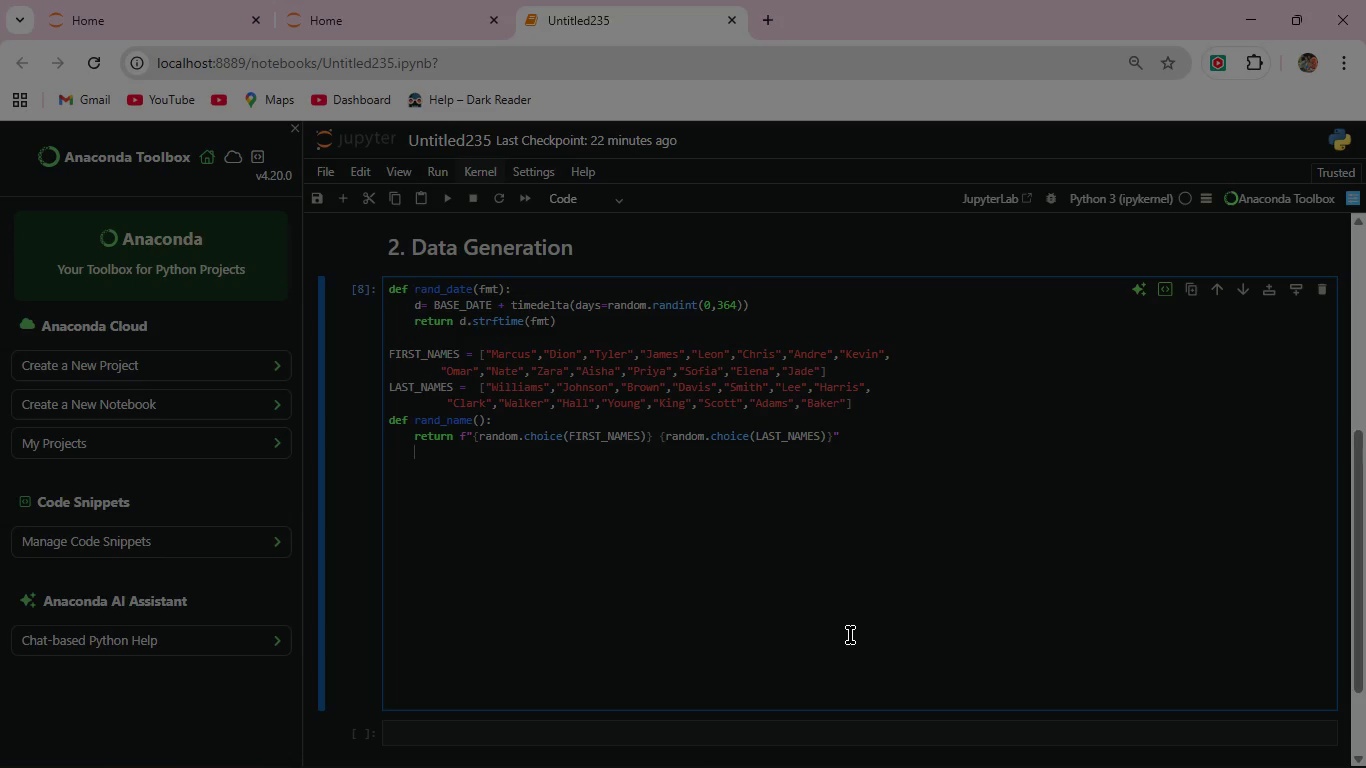 
key(Enter)
 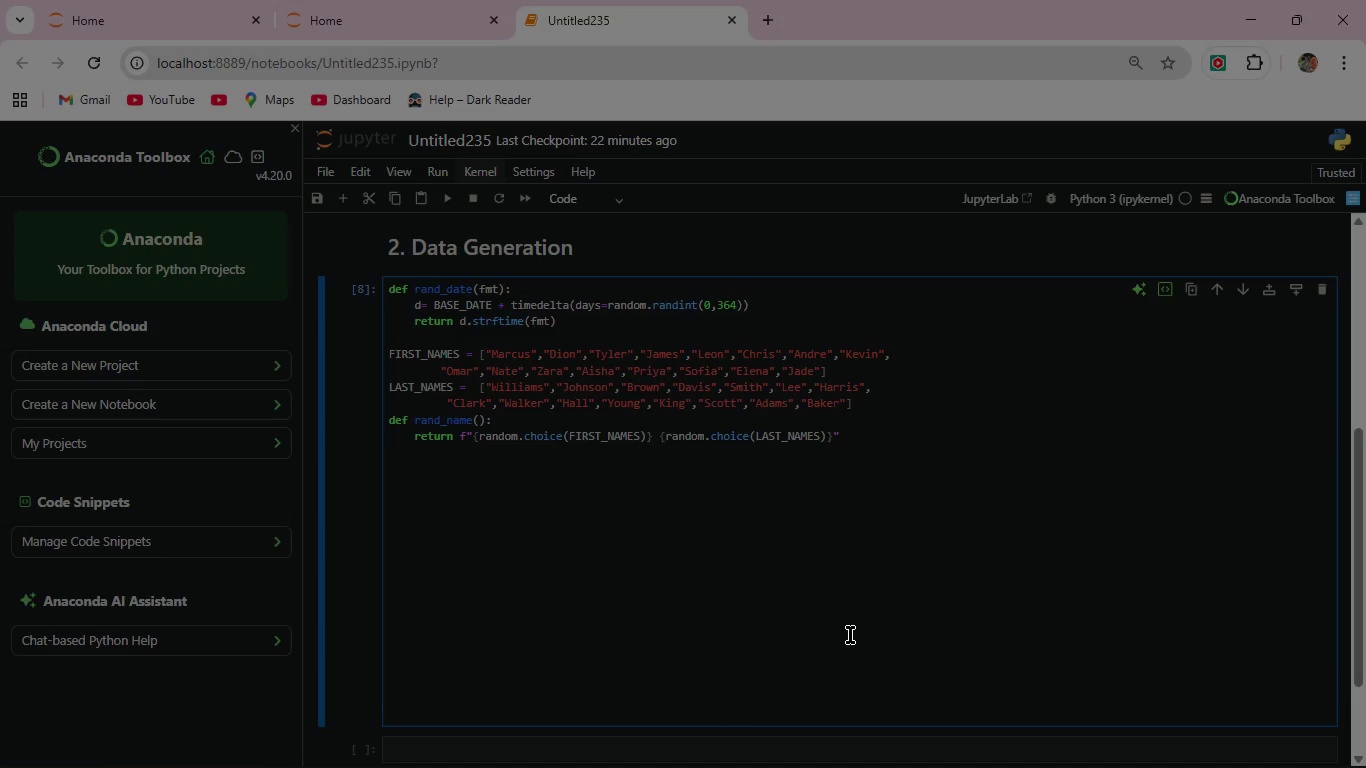 
key(Backspace)
type(#client IDS shared across both sources (enables merge))
 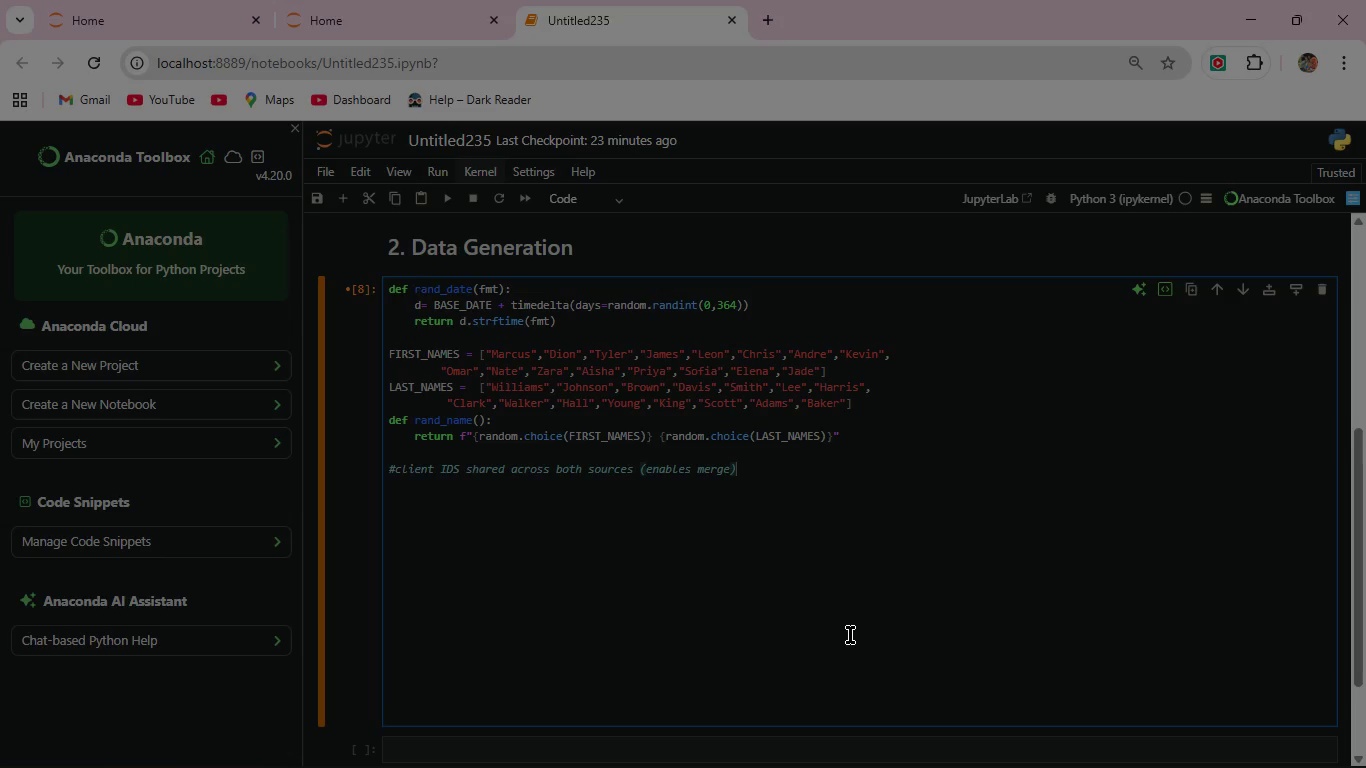 
key(Enter)
 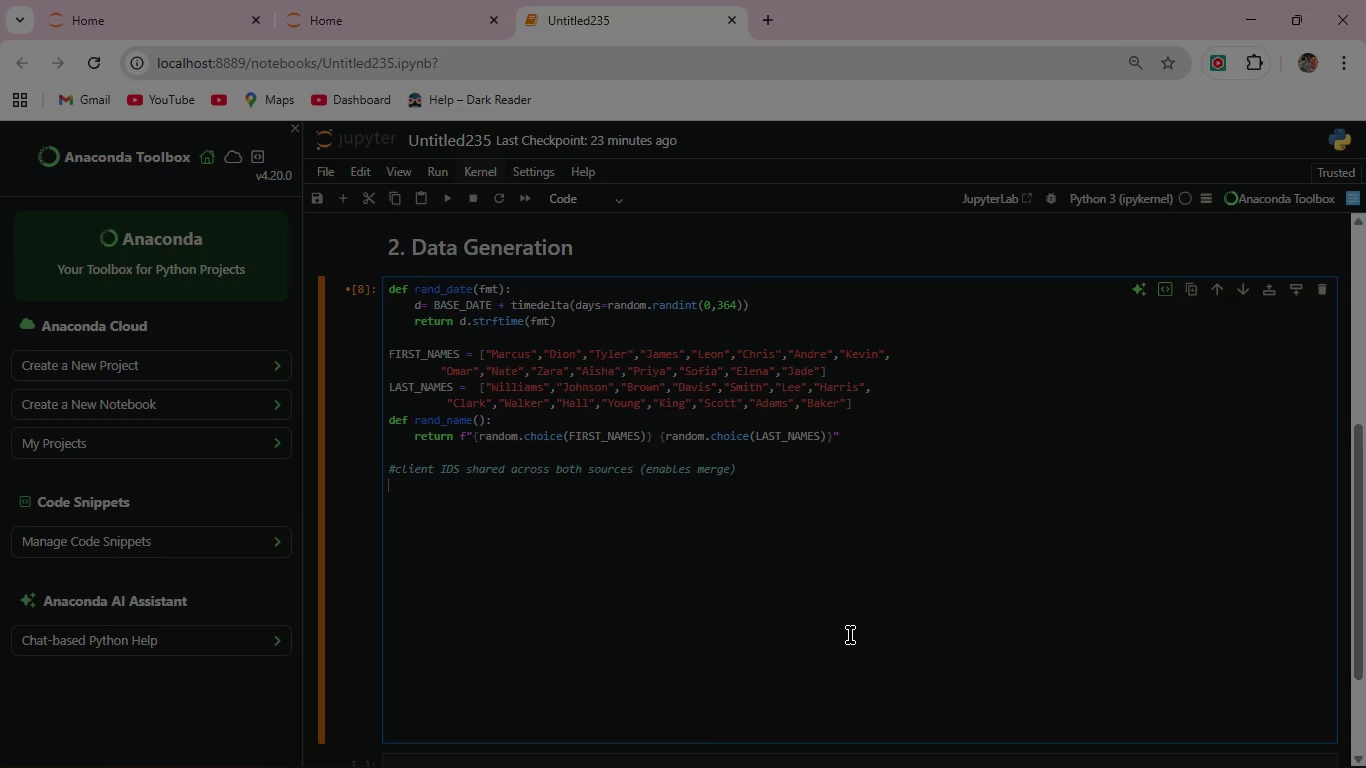 
key(Enter)
 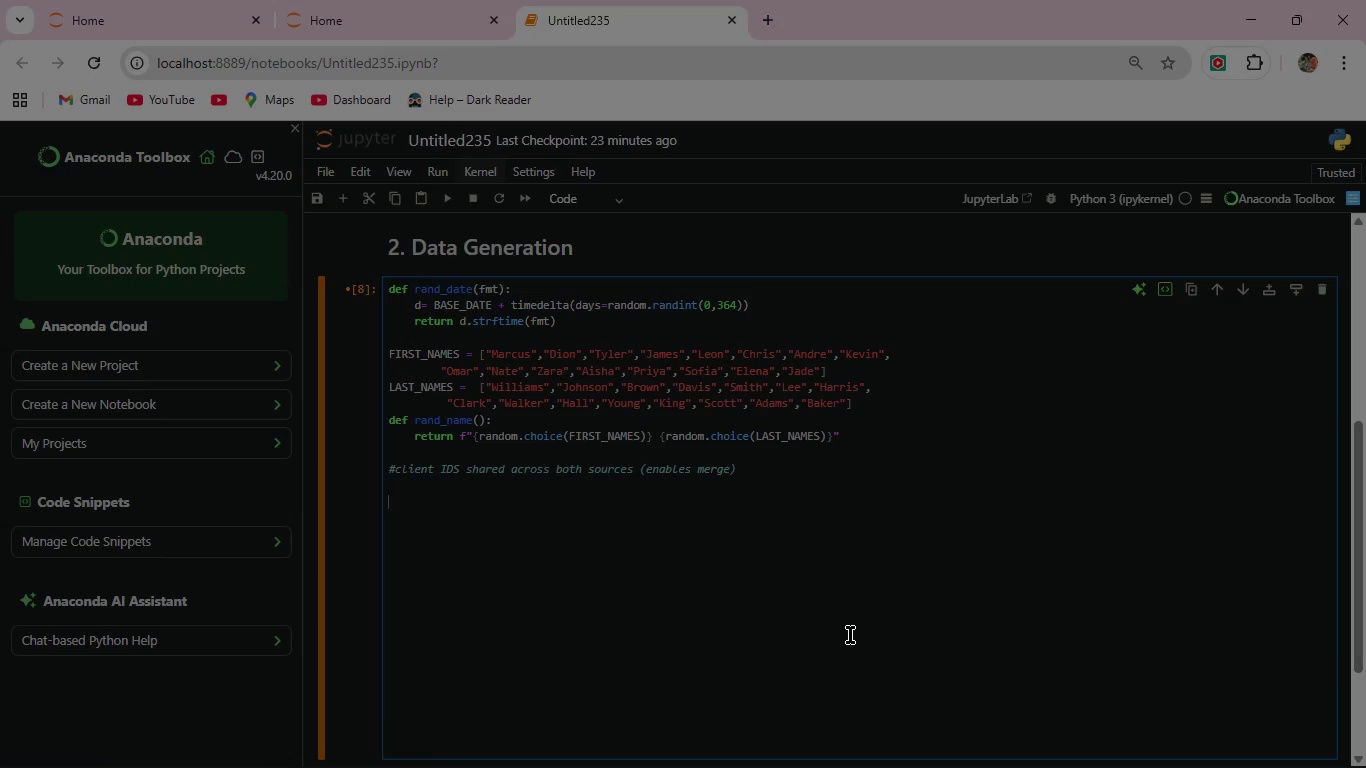 
wait(6.89)
 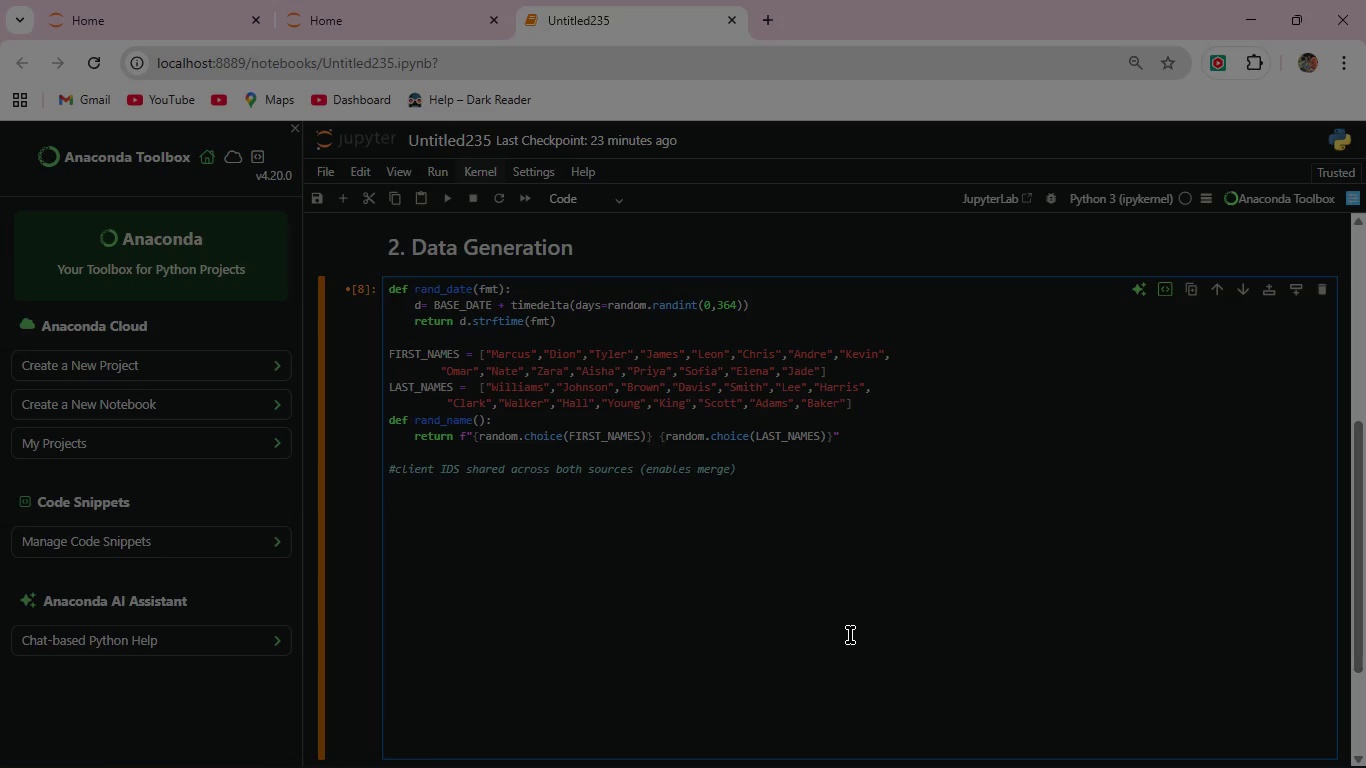 
type(CLIENT_IDS = [)
 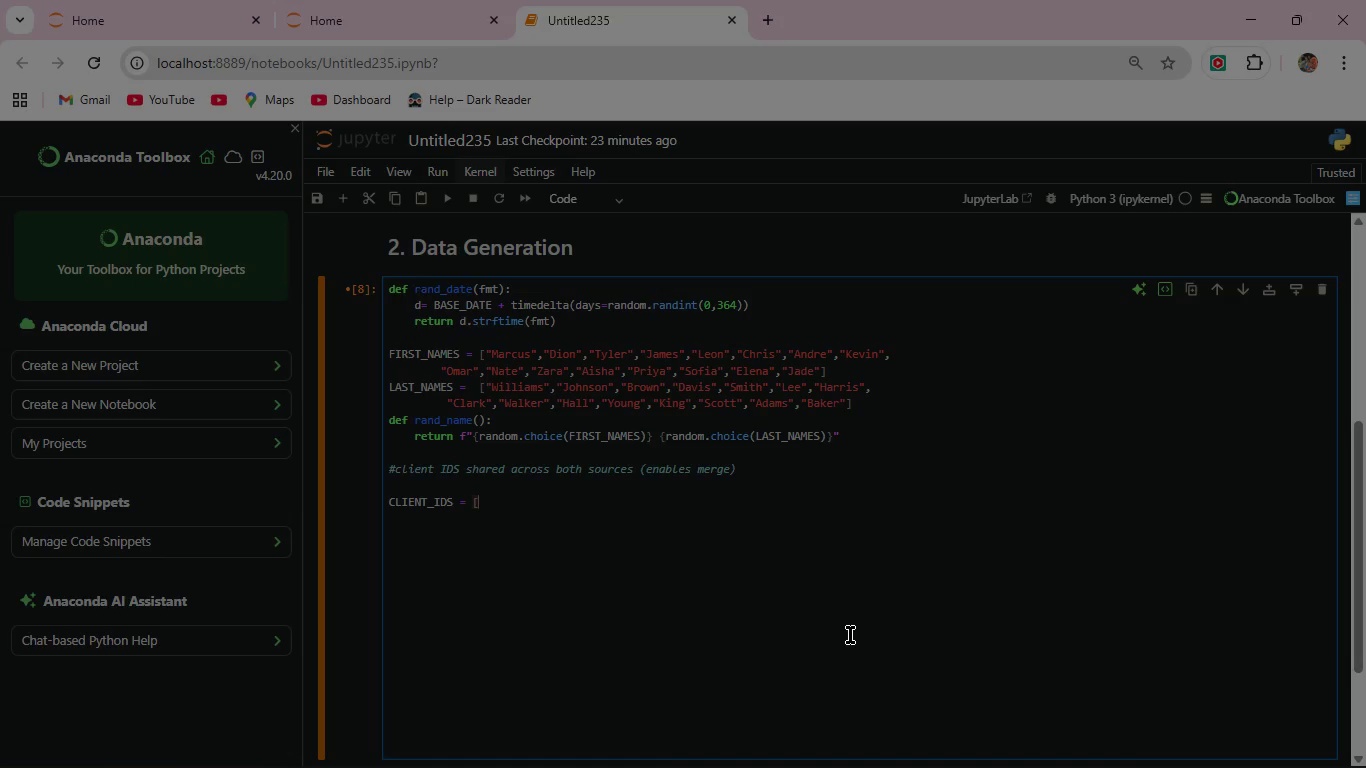 
type(f"C{str(i).zfill(4))
 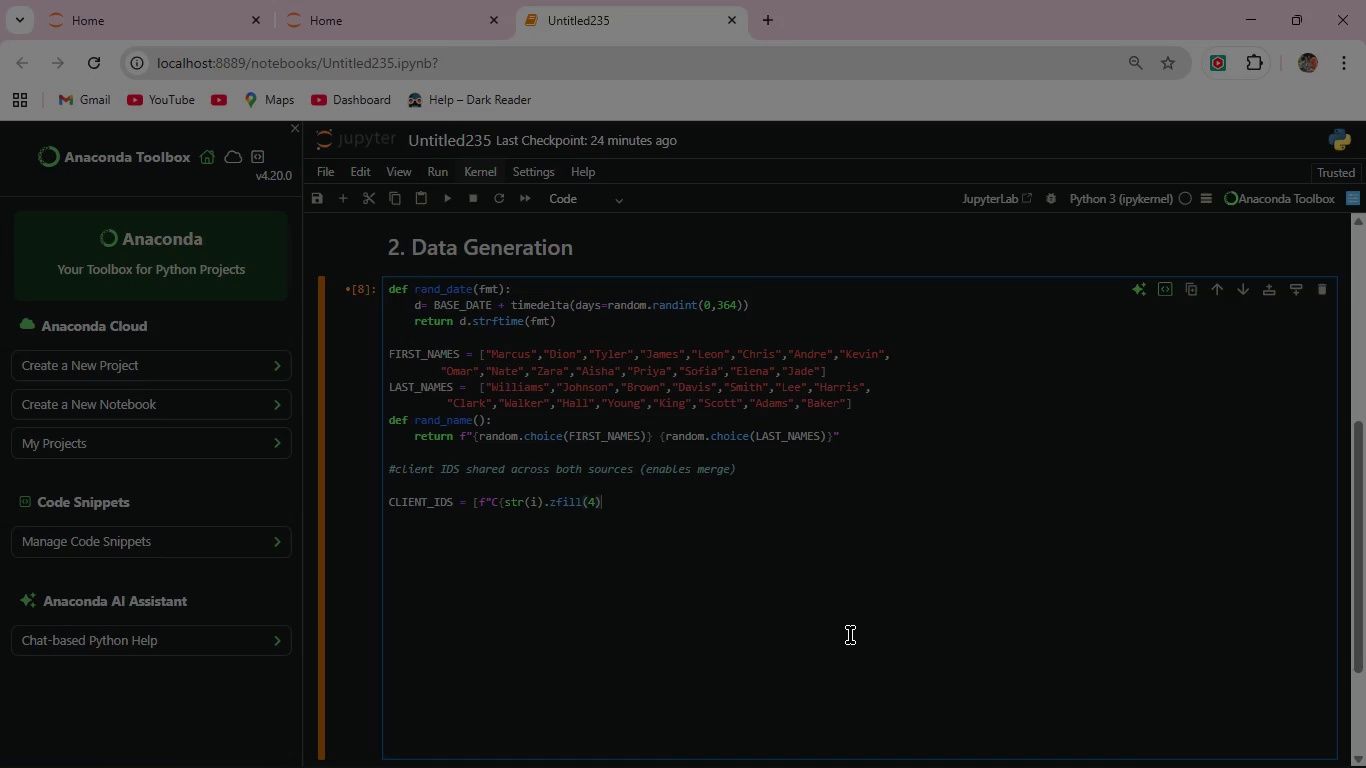 
key(Shift+BracketRight)
 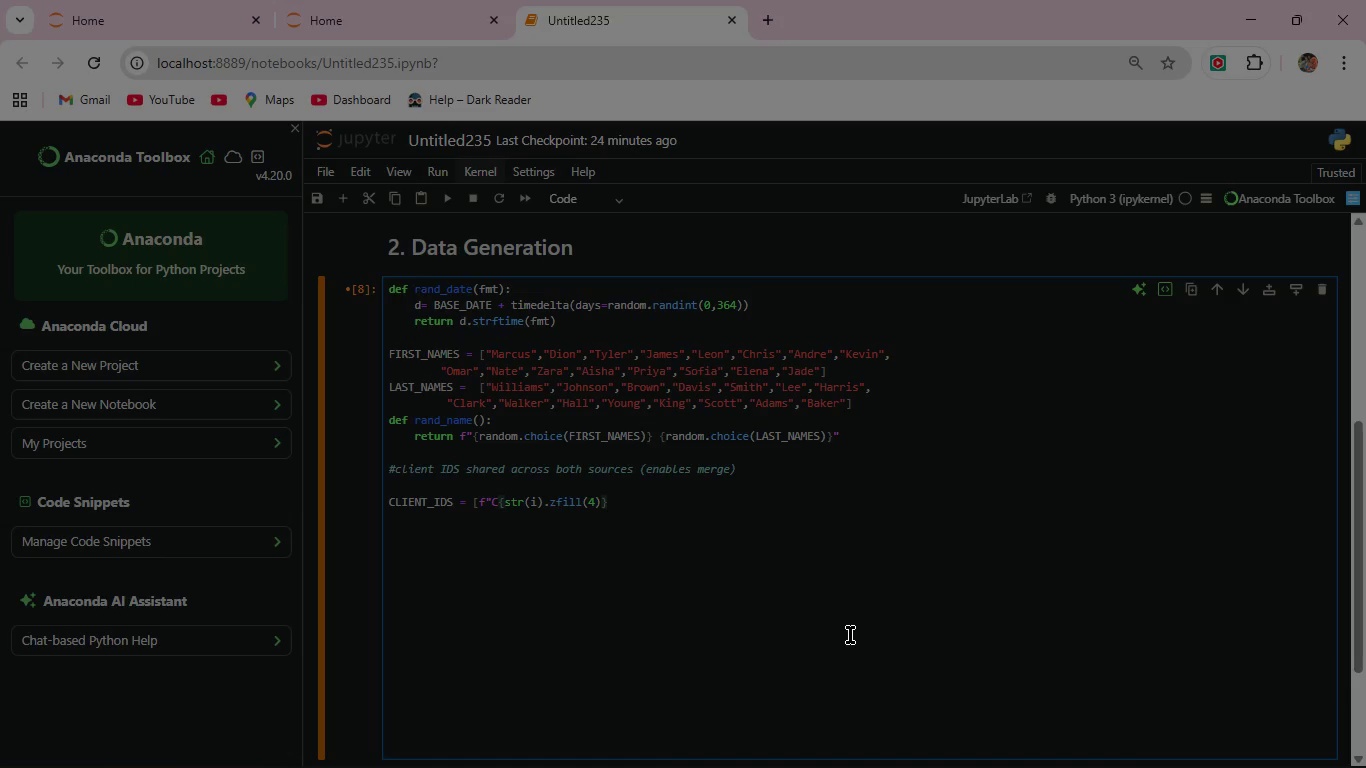 
key(Shift+Quote)
 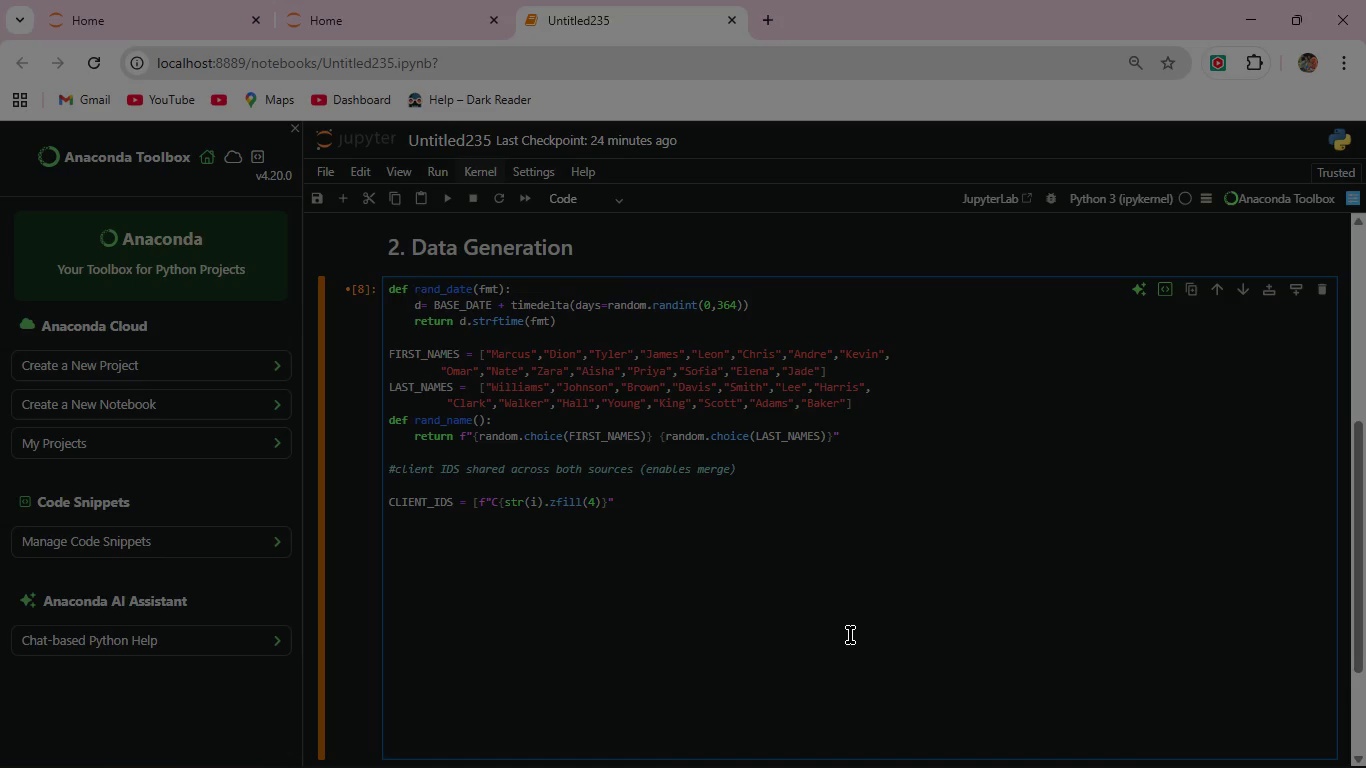 
wait(15.7)
 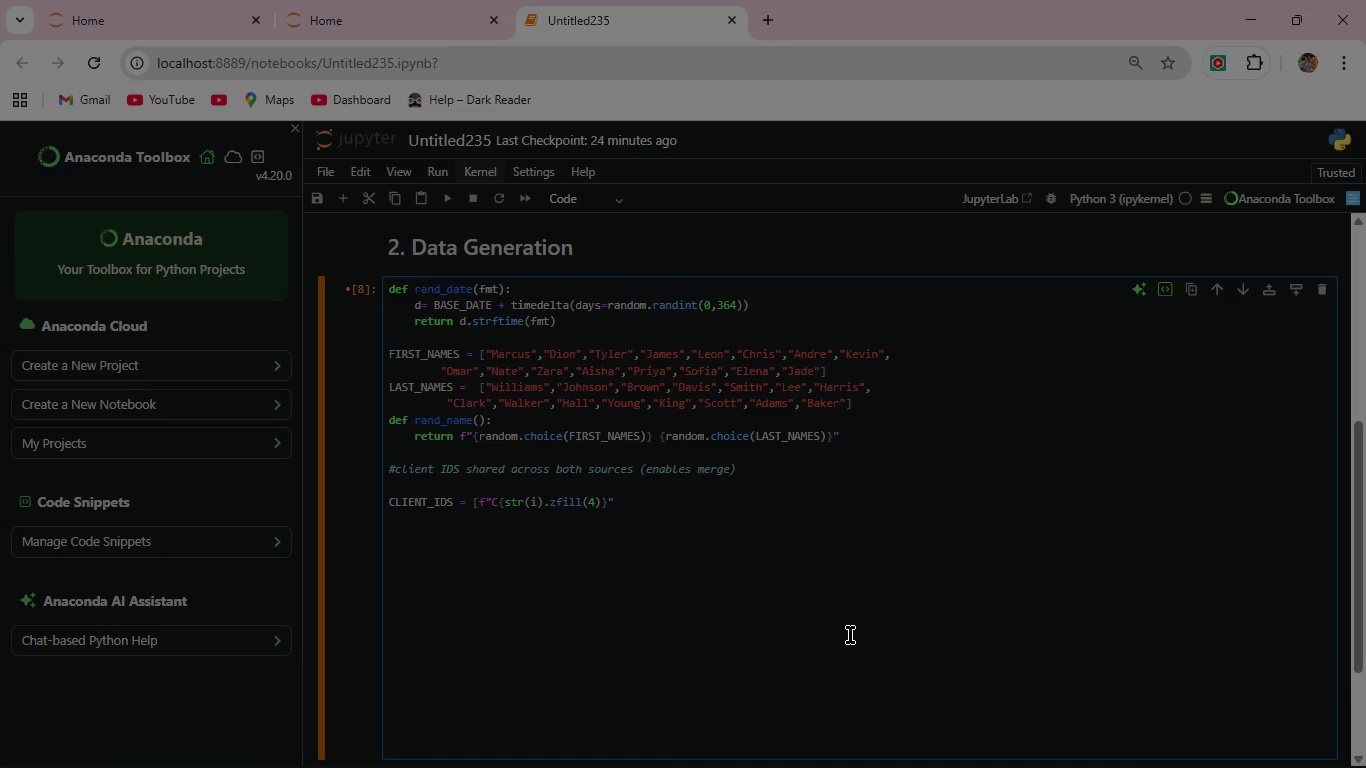 
type( for i in range(1,61))
 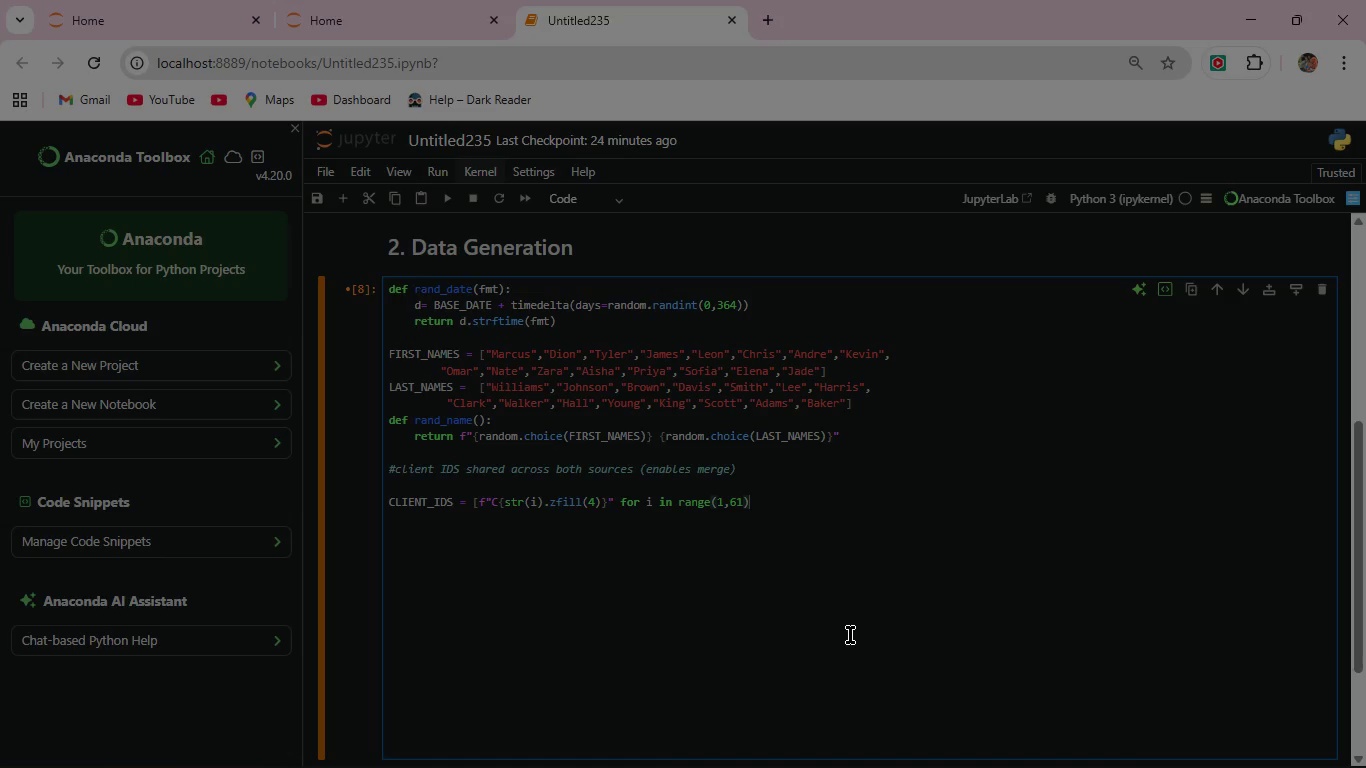 
key(BracketRight)
 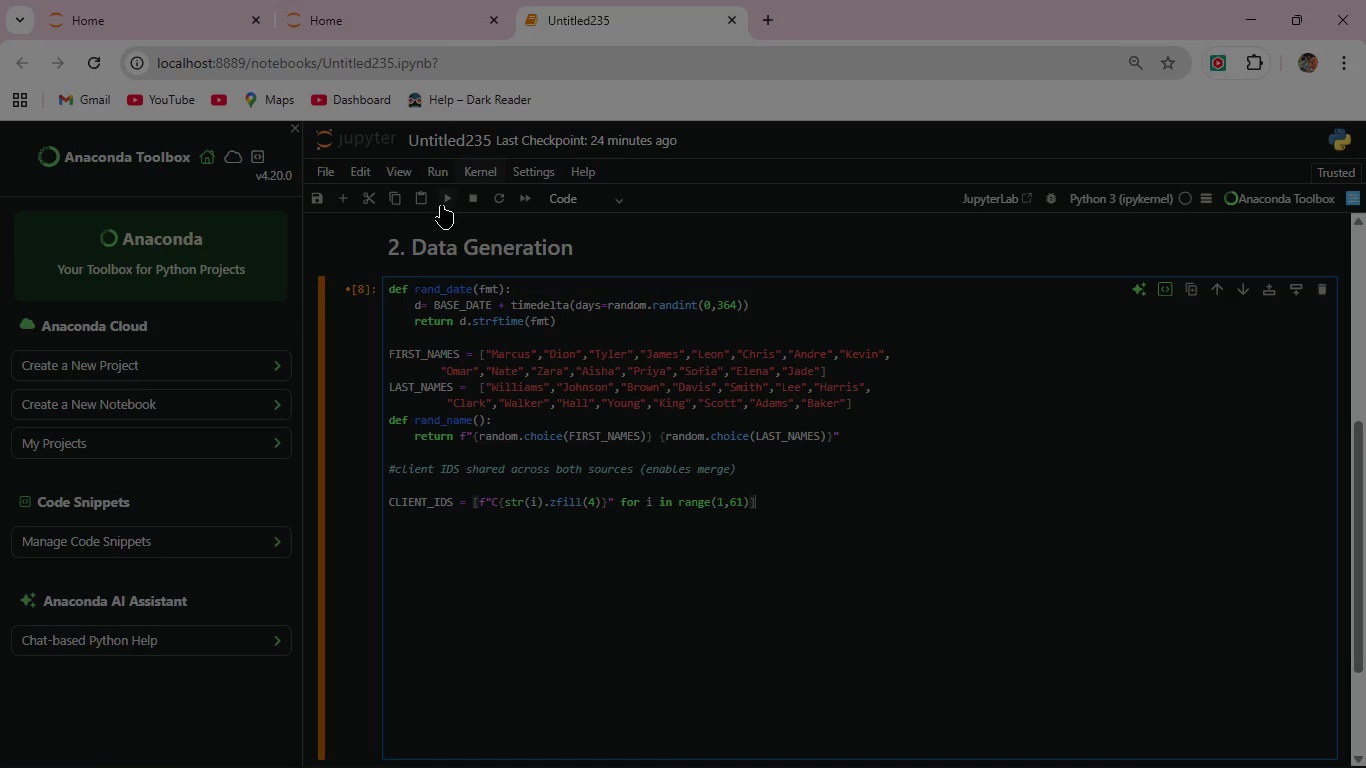 
wait(5.17)
 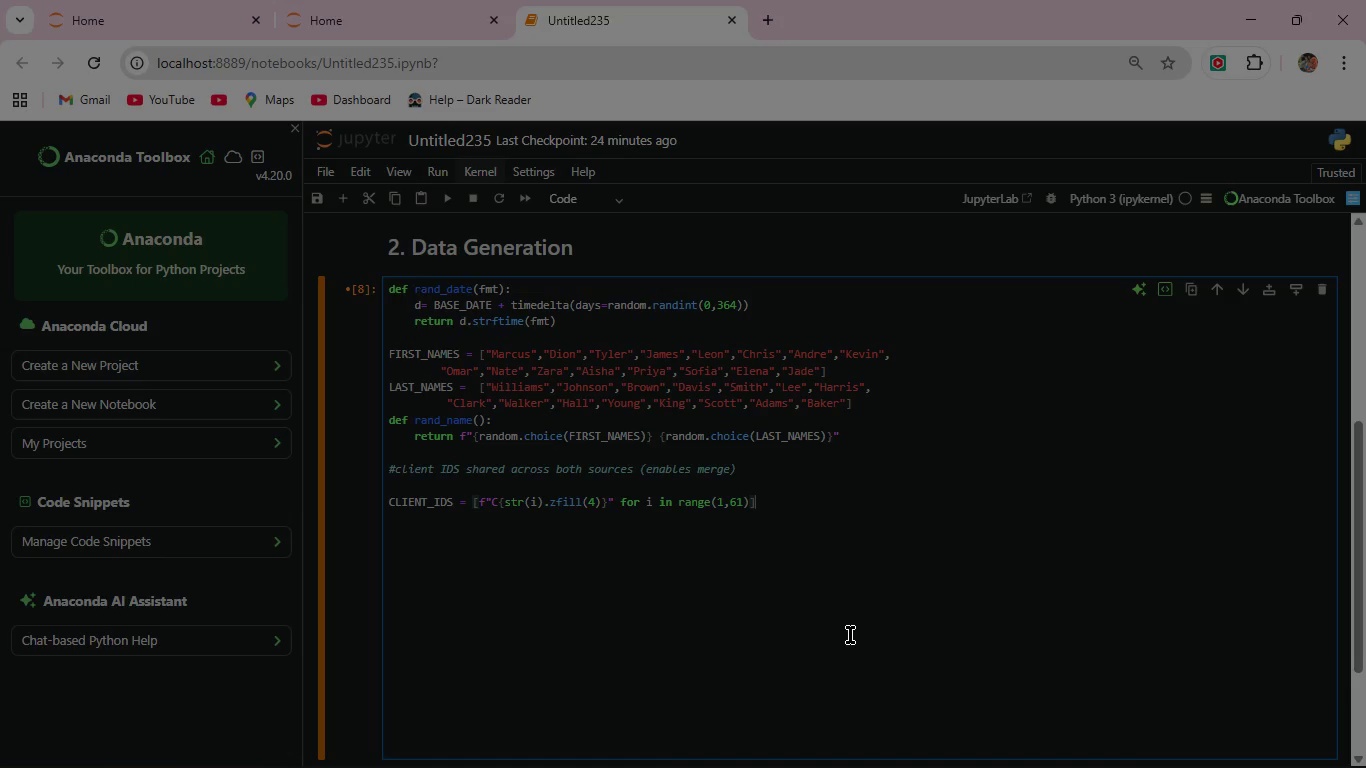 
scroll: coordinate [662, 532], scroll_direction: down, amount: 3.0
 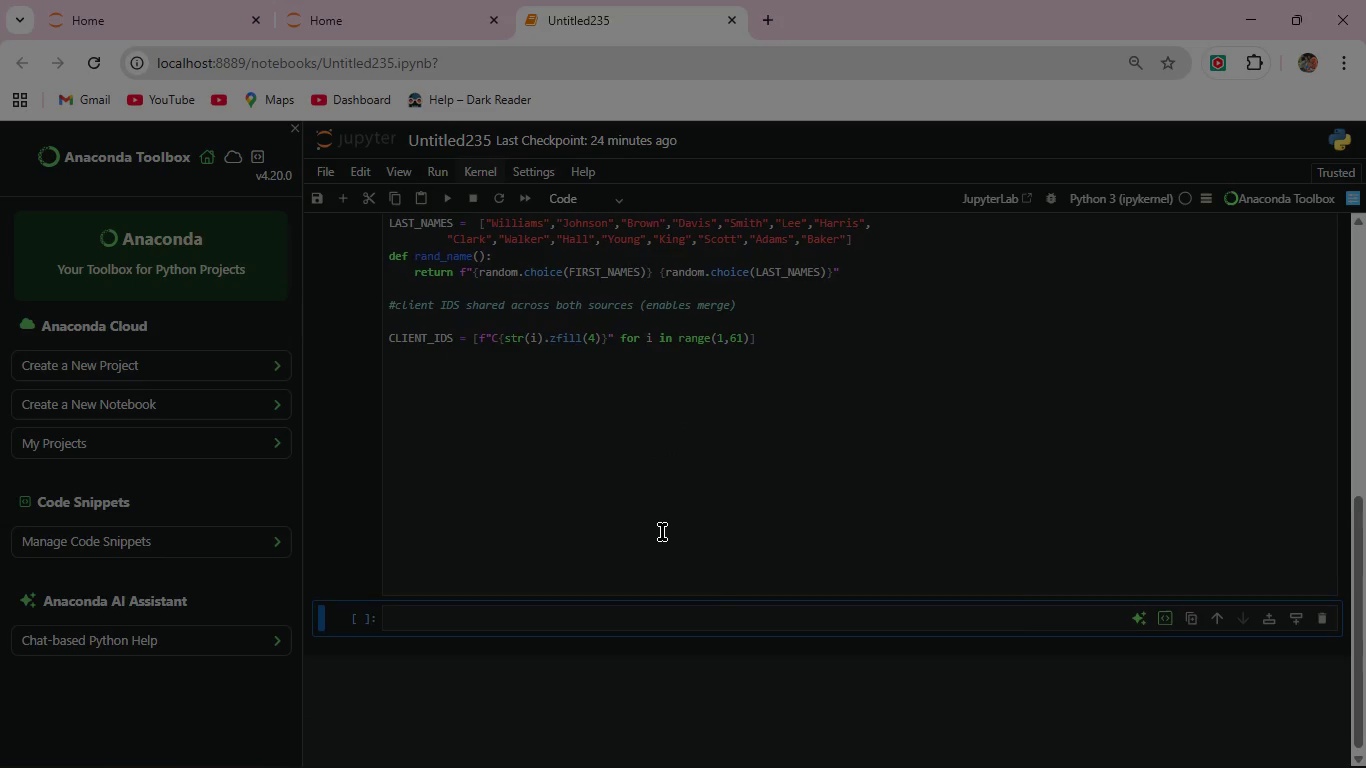 
scroll: coordinate [662, 532], scroll_direction: up, amount: 1.0
 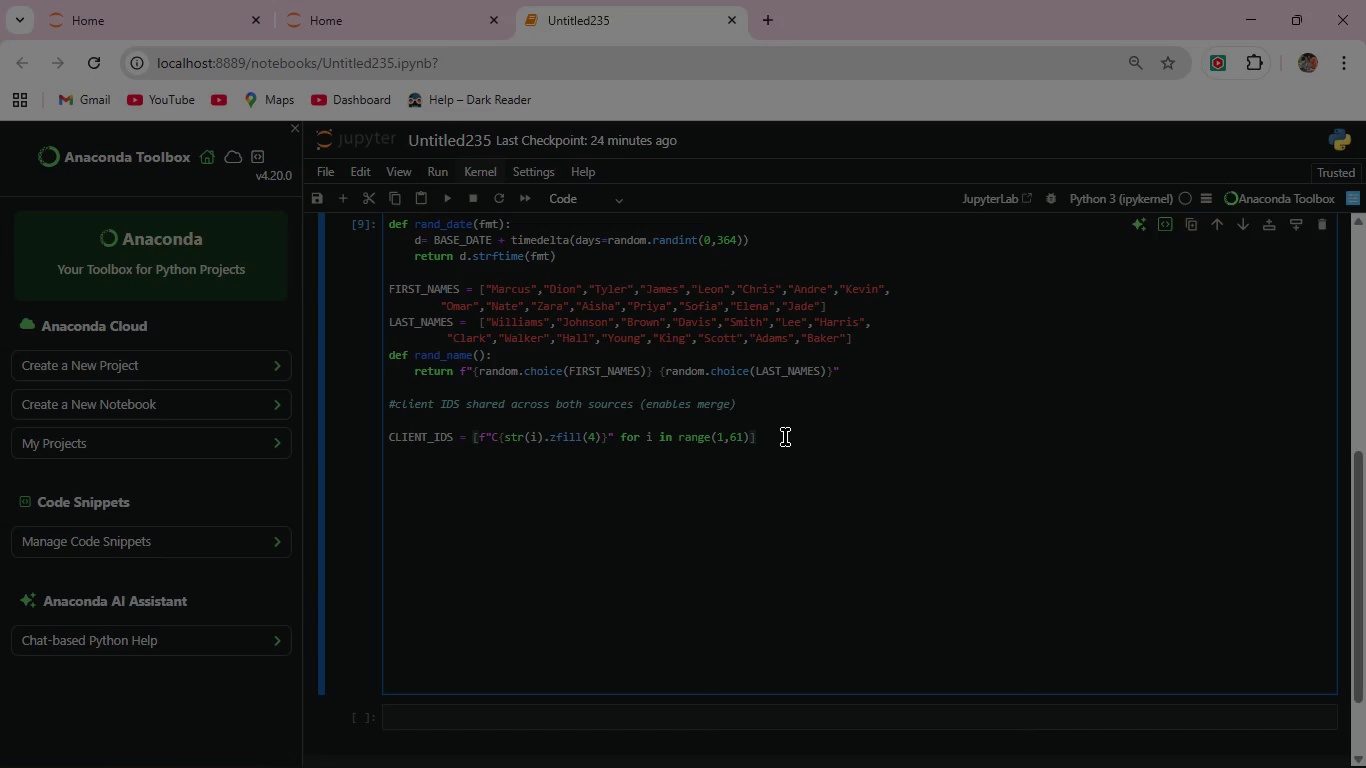 
key(Enter)
 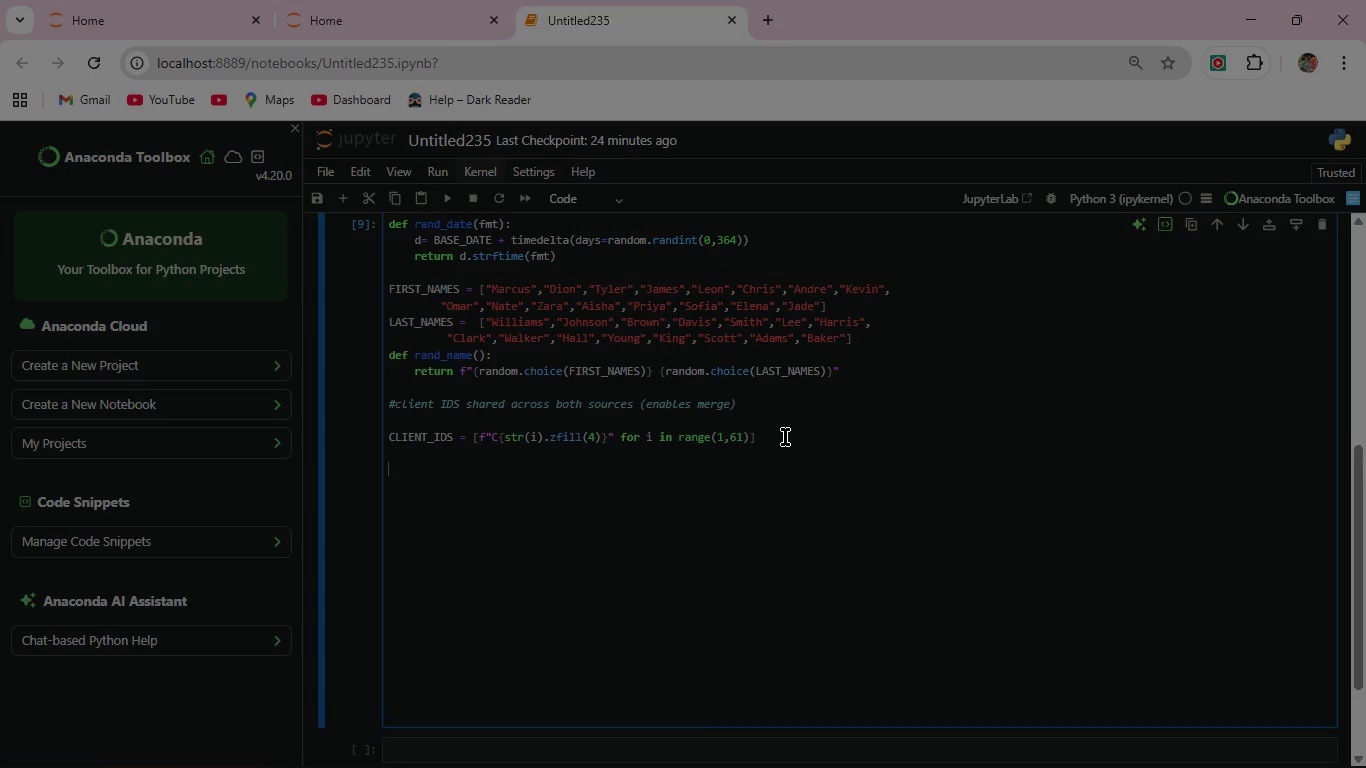 
key(Enter)
 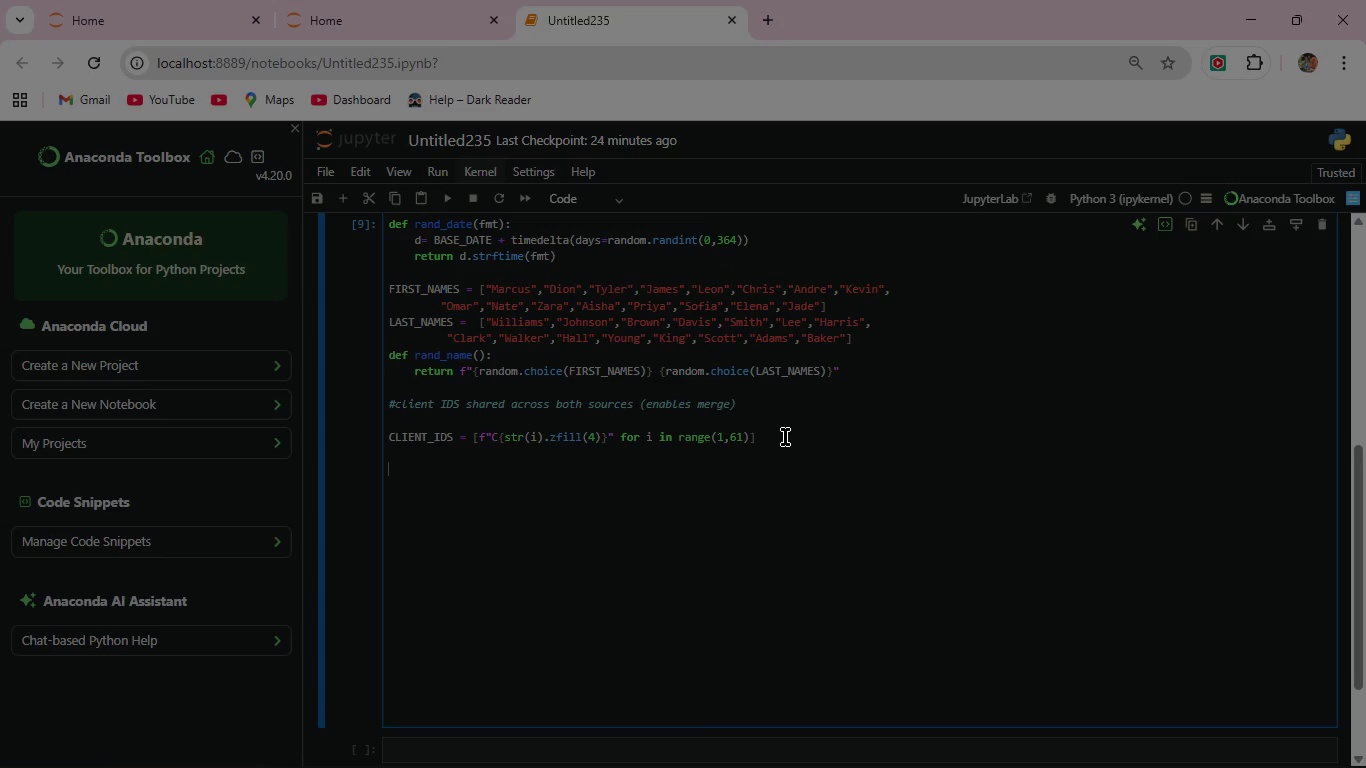 
key(Enter)
 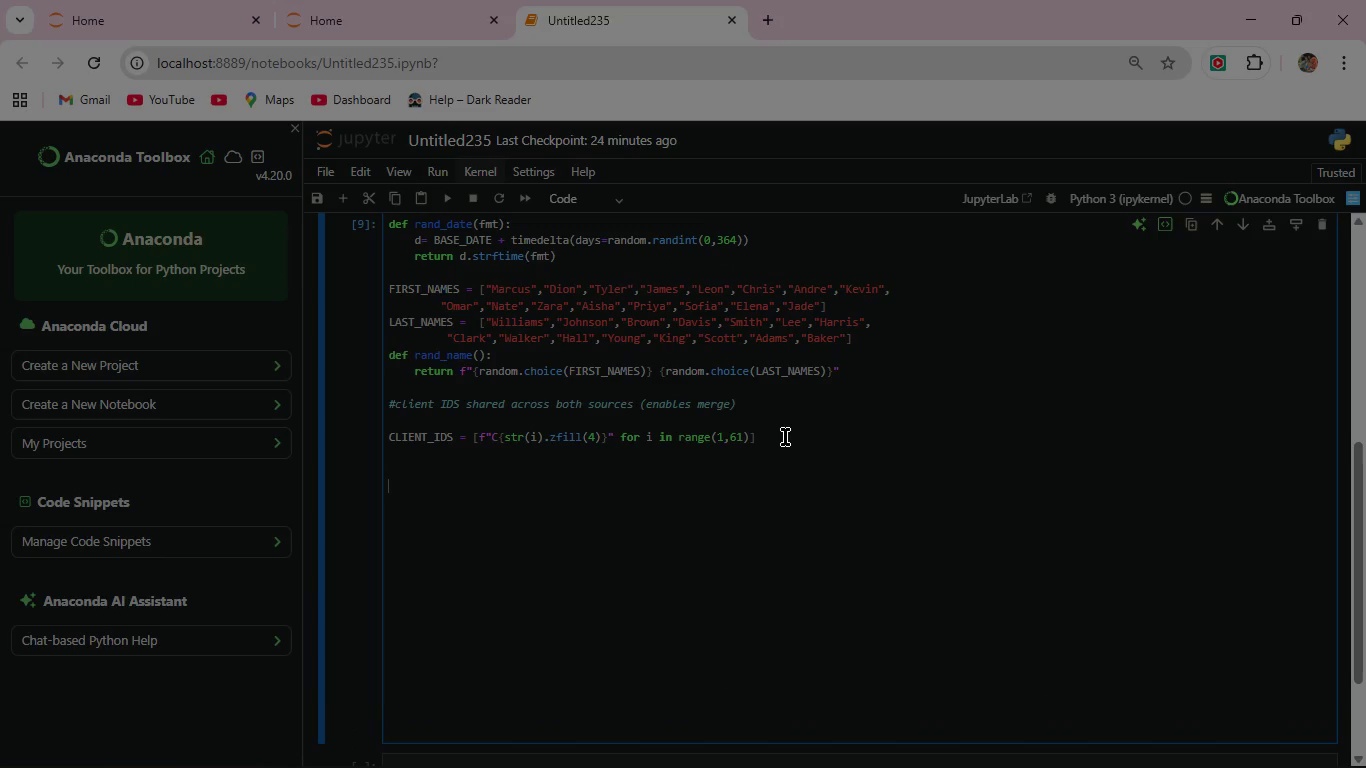 
type(#-----Source A- Legacy Spreadsheet--)
 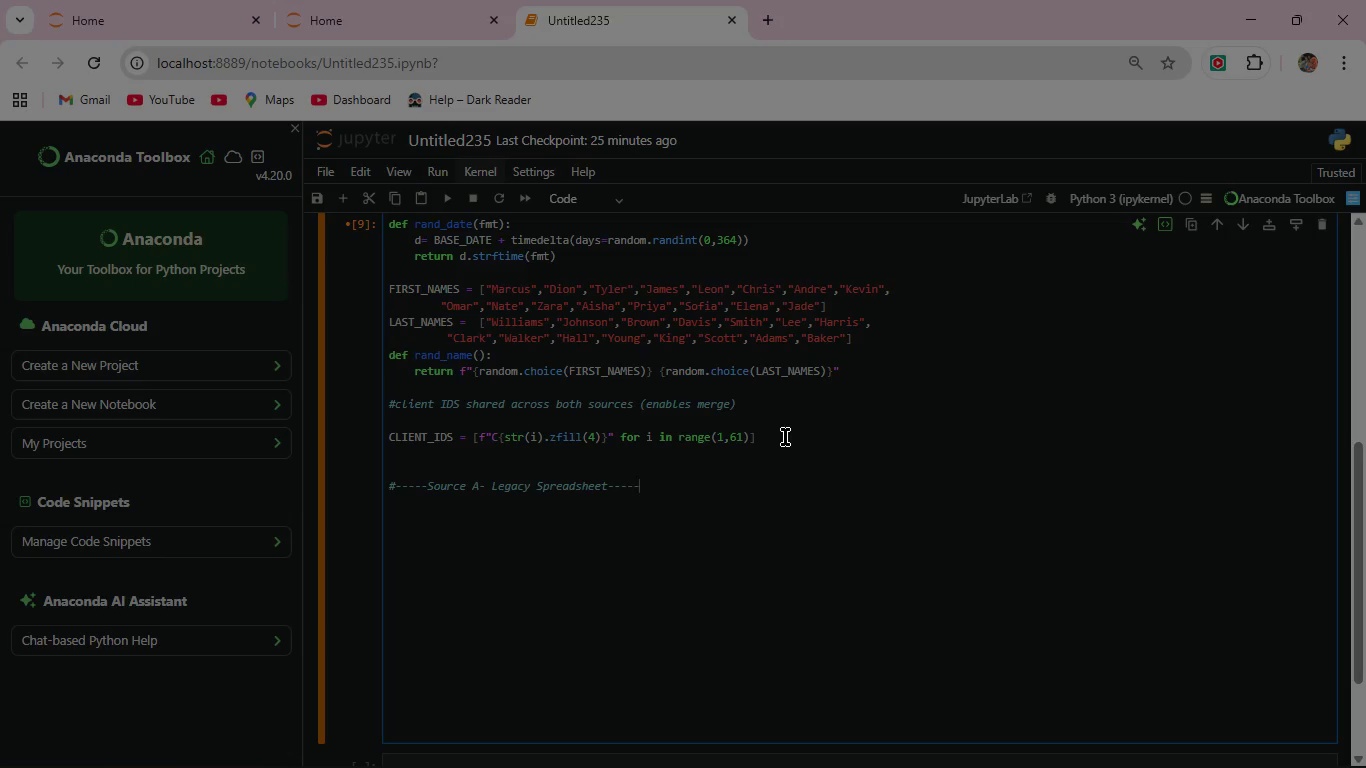 
 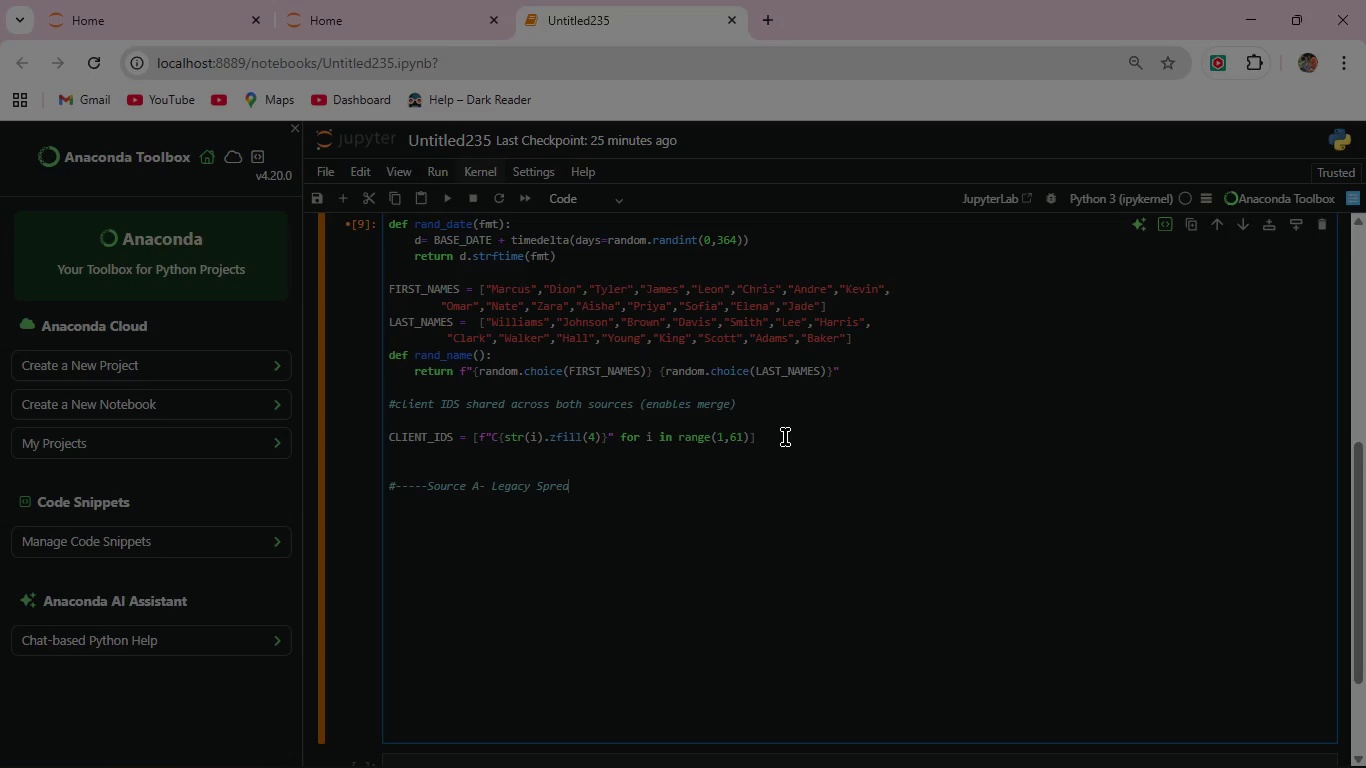 
hold_key(key=Minus, duration=0.91)
 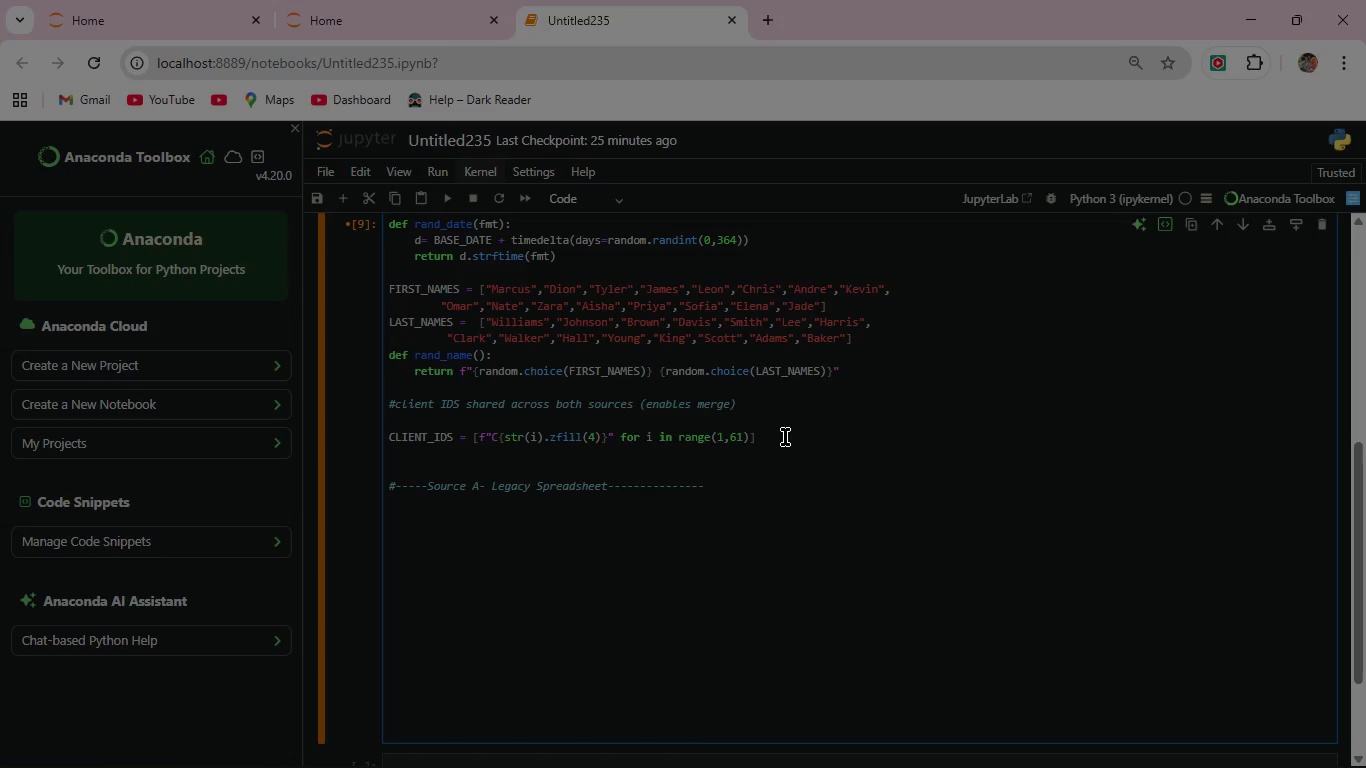 
key(Enter)
 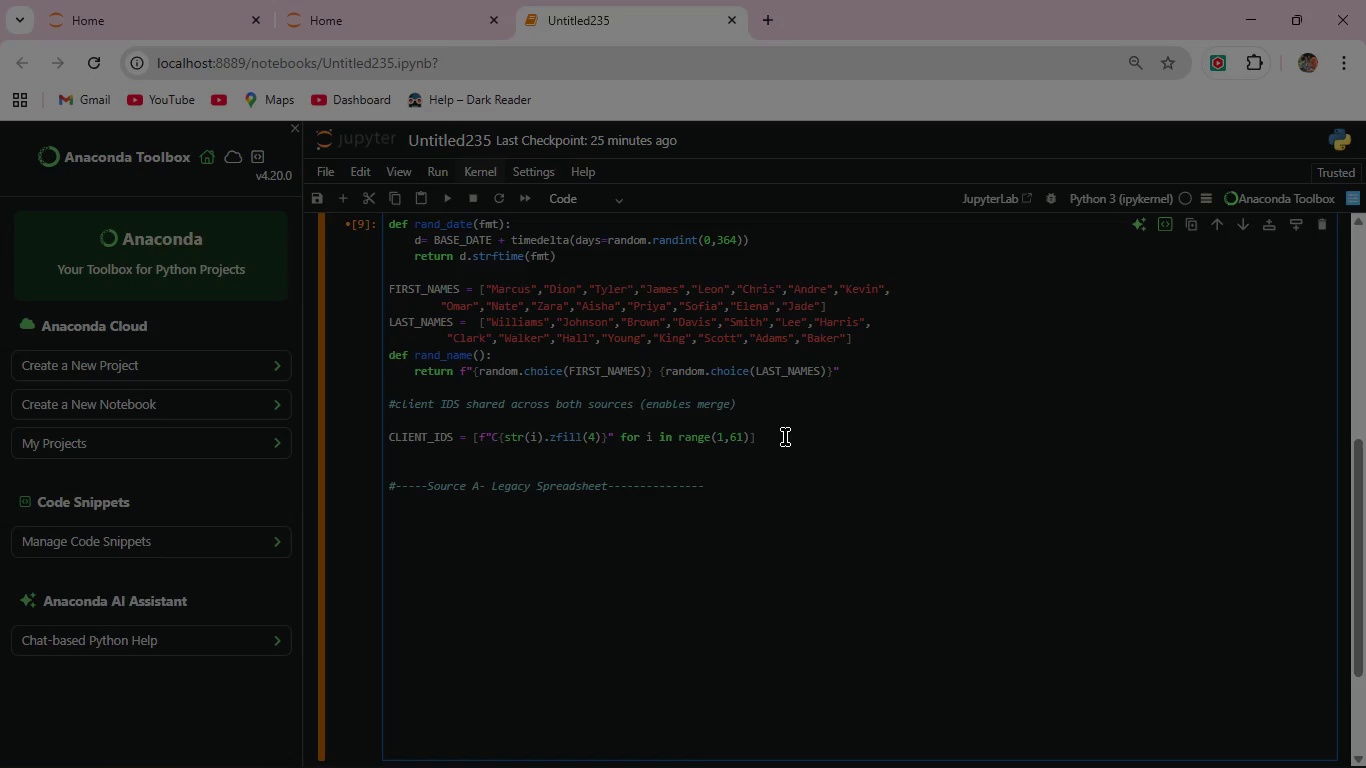 
key(Enter)